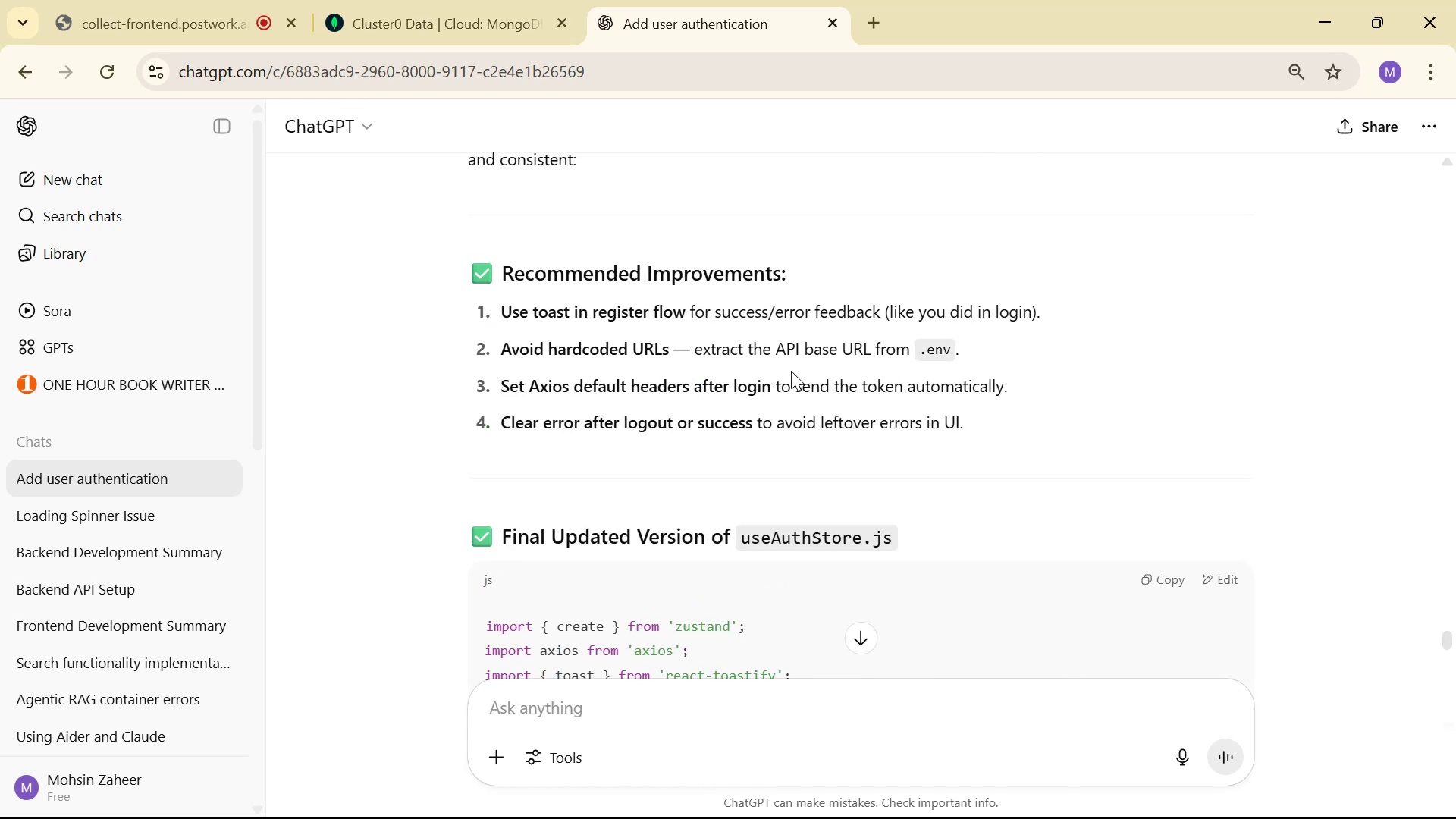 
key(Enter)
 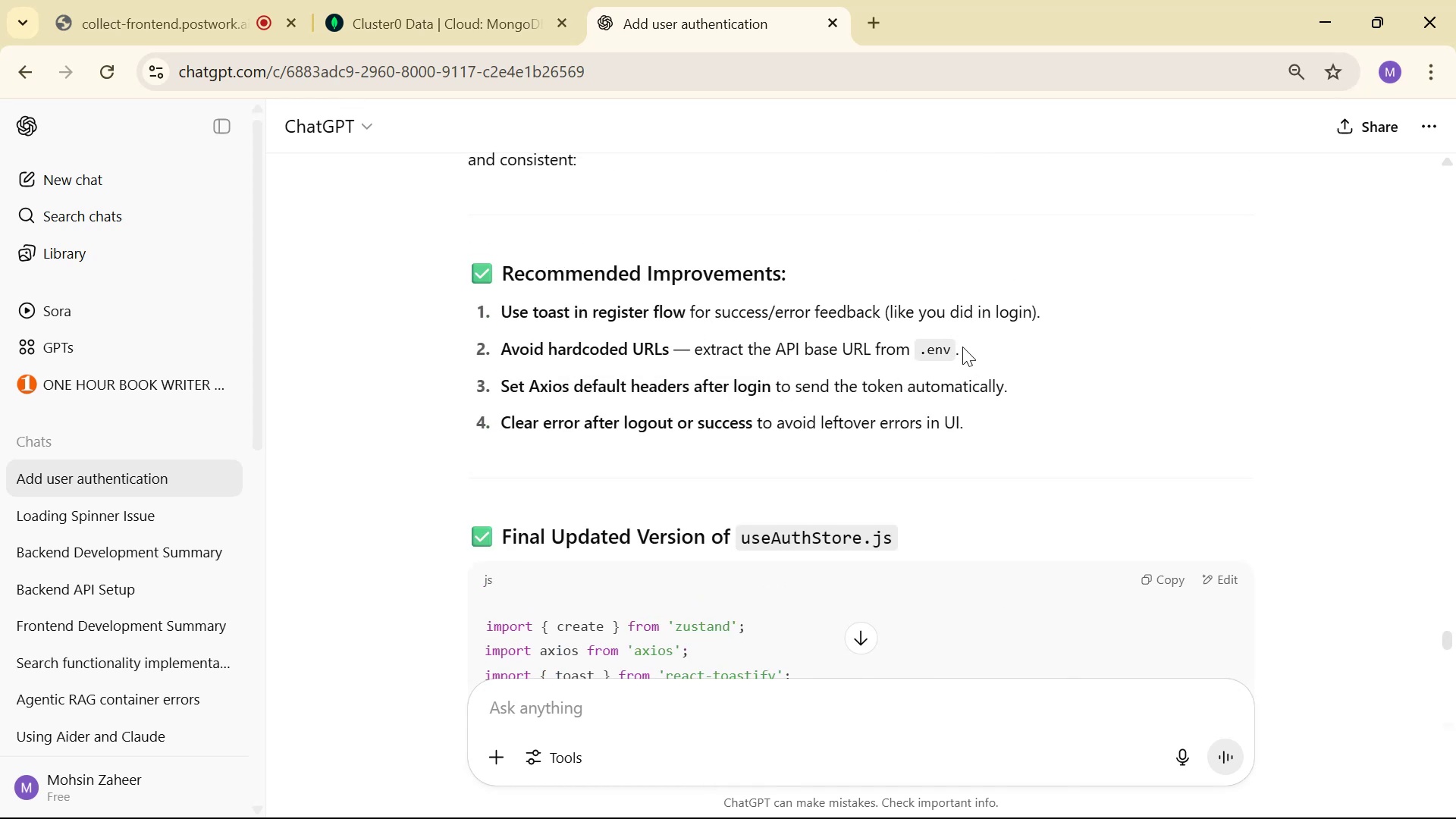 
scroll: coordinate [194, 306], scroll_direction: up, amount: 1.0
 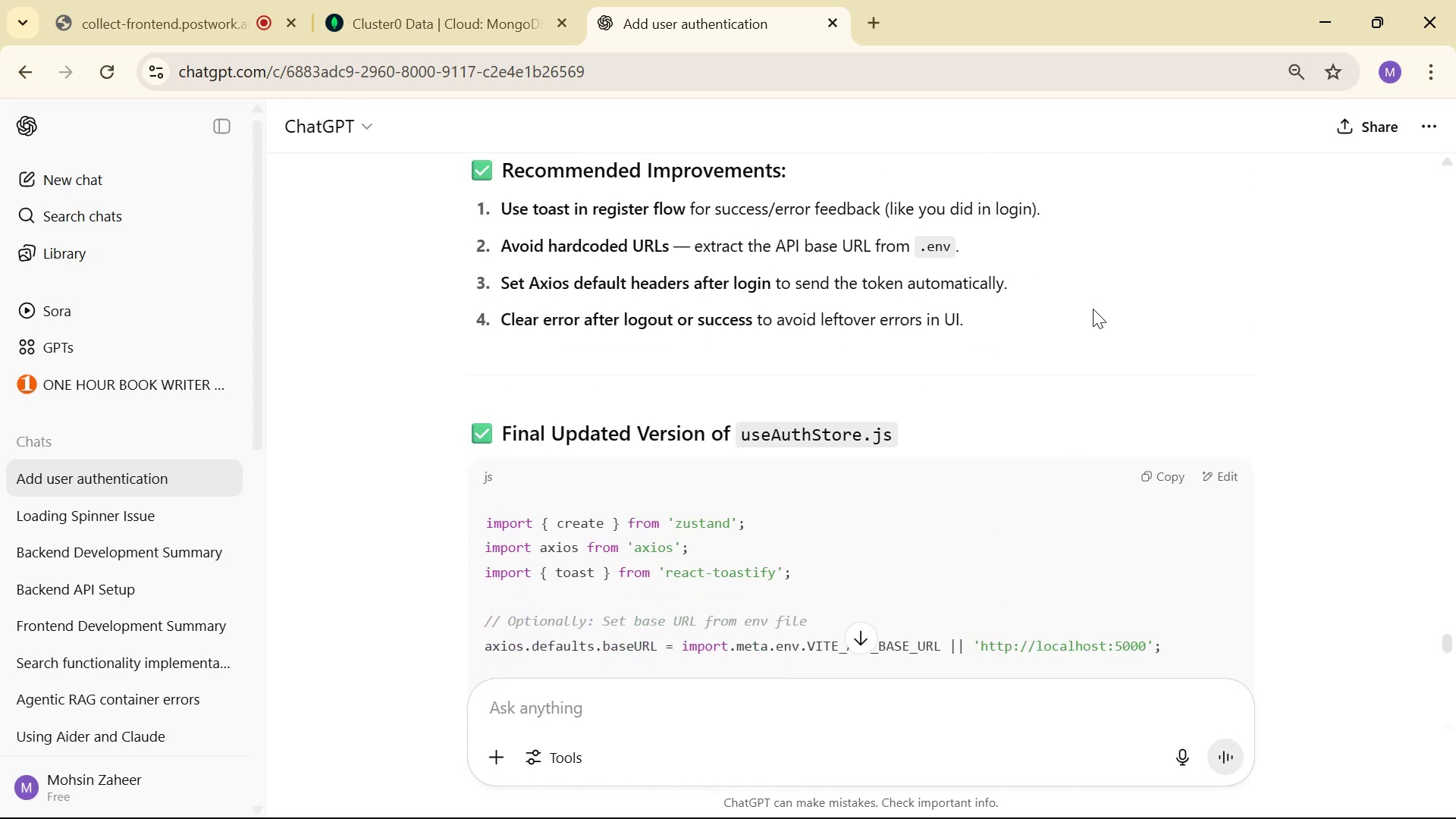 
key(Alt+AltLeft)
 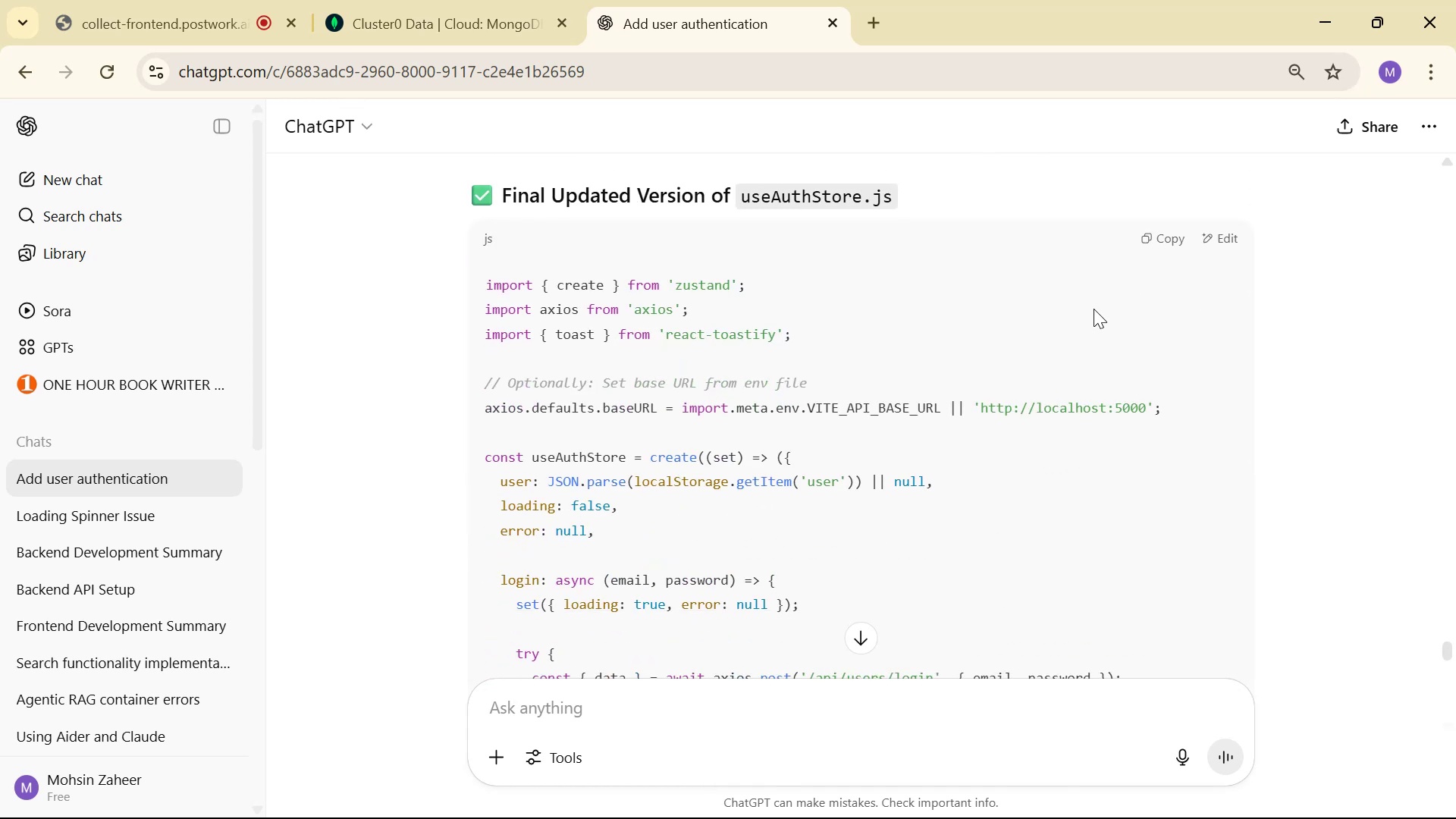 
key(Alt+Tab)
 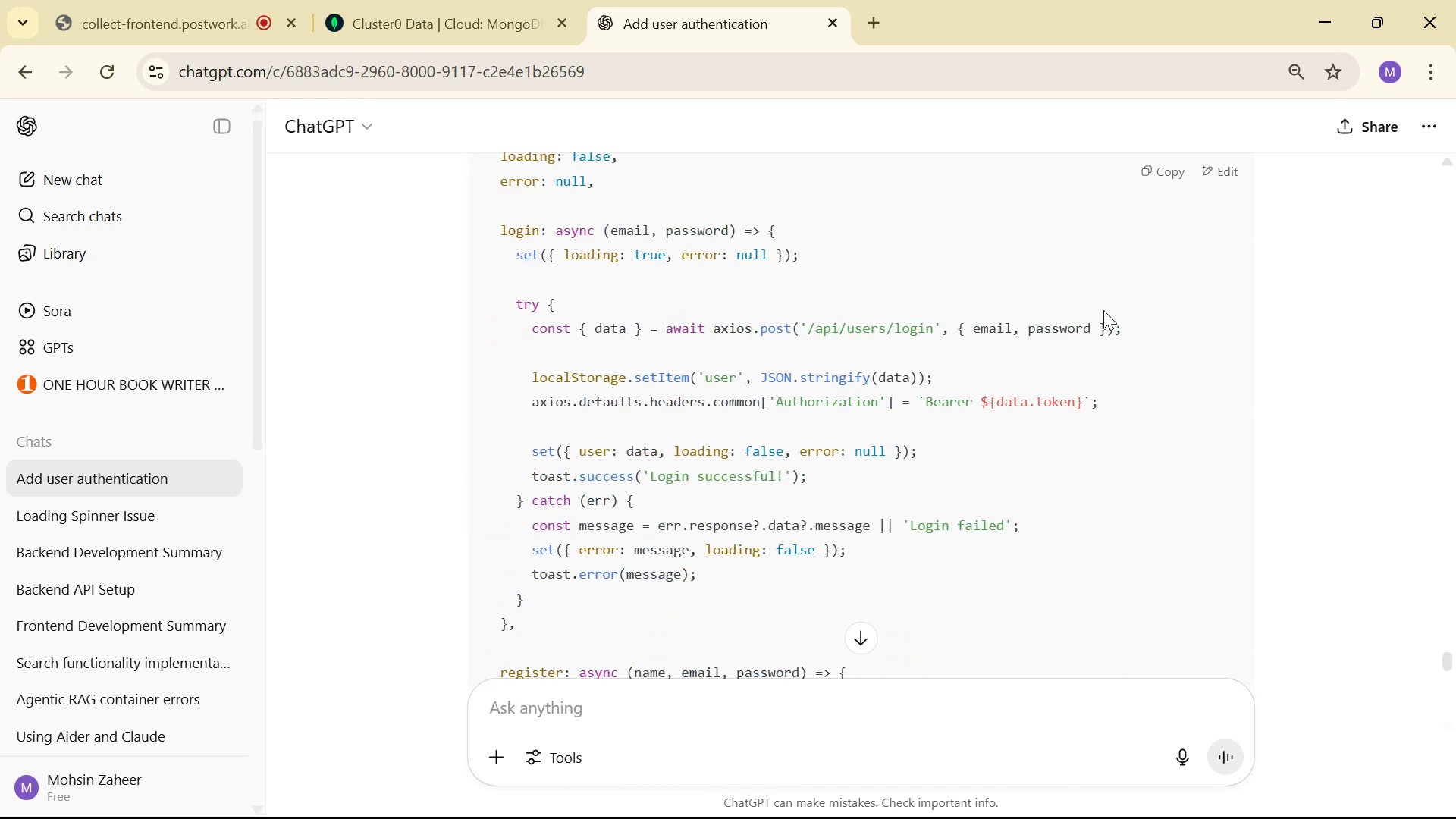 
left_click([1153, 281])
 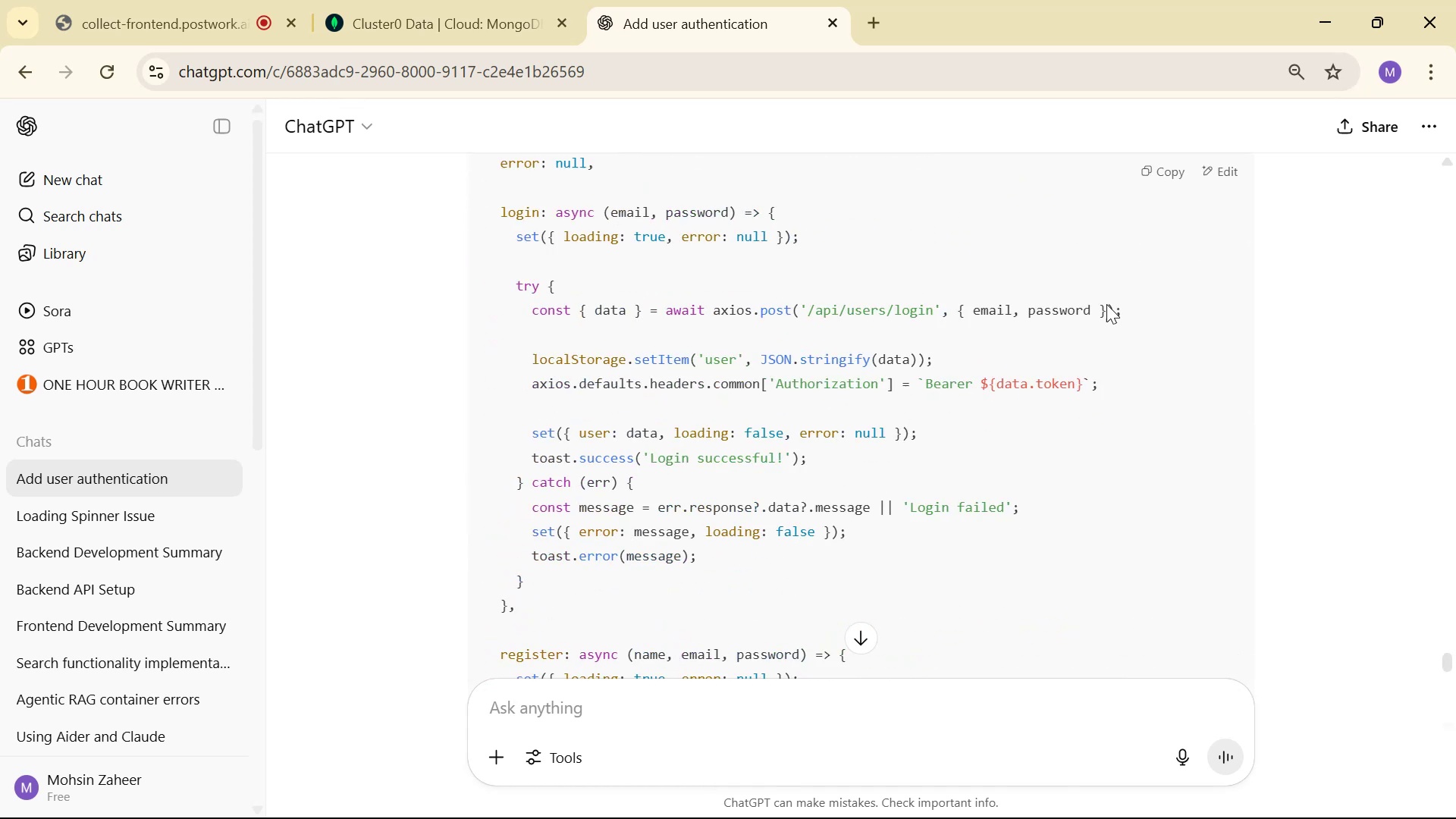 
key(Alt+AltLeft)
 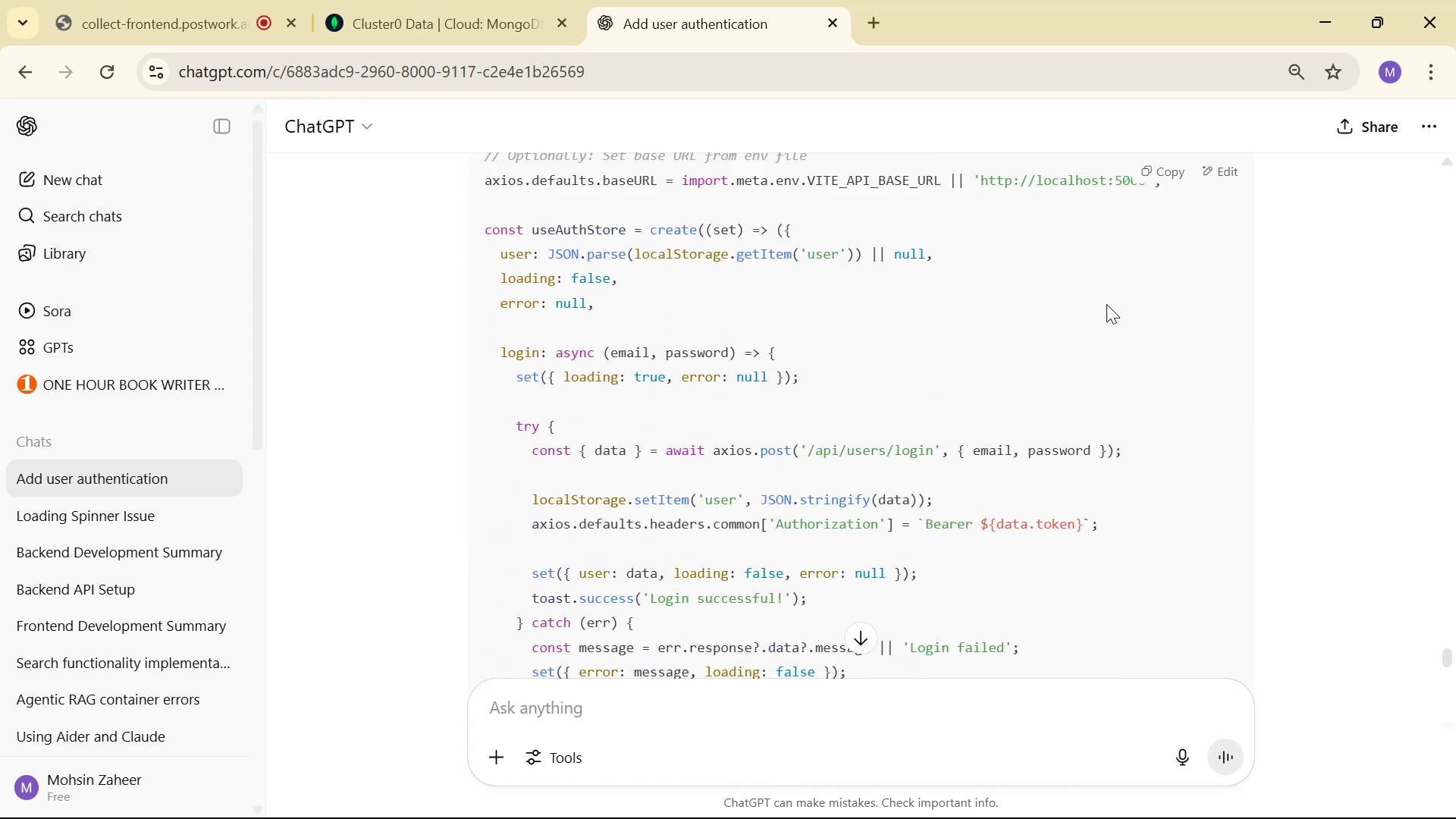 
key(Alt+Tab)
 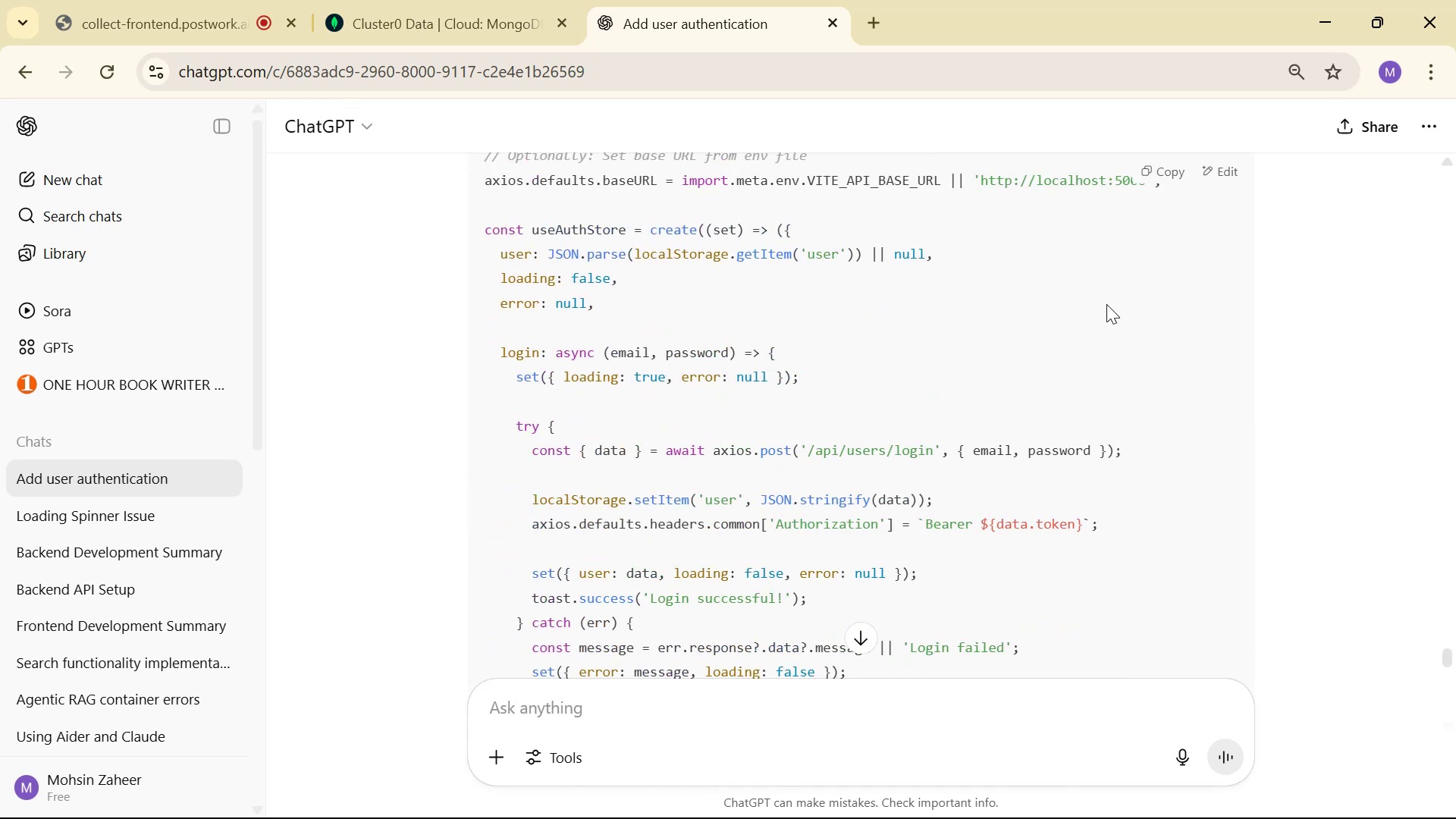 
key(Control+V)
 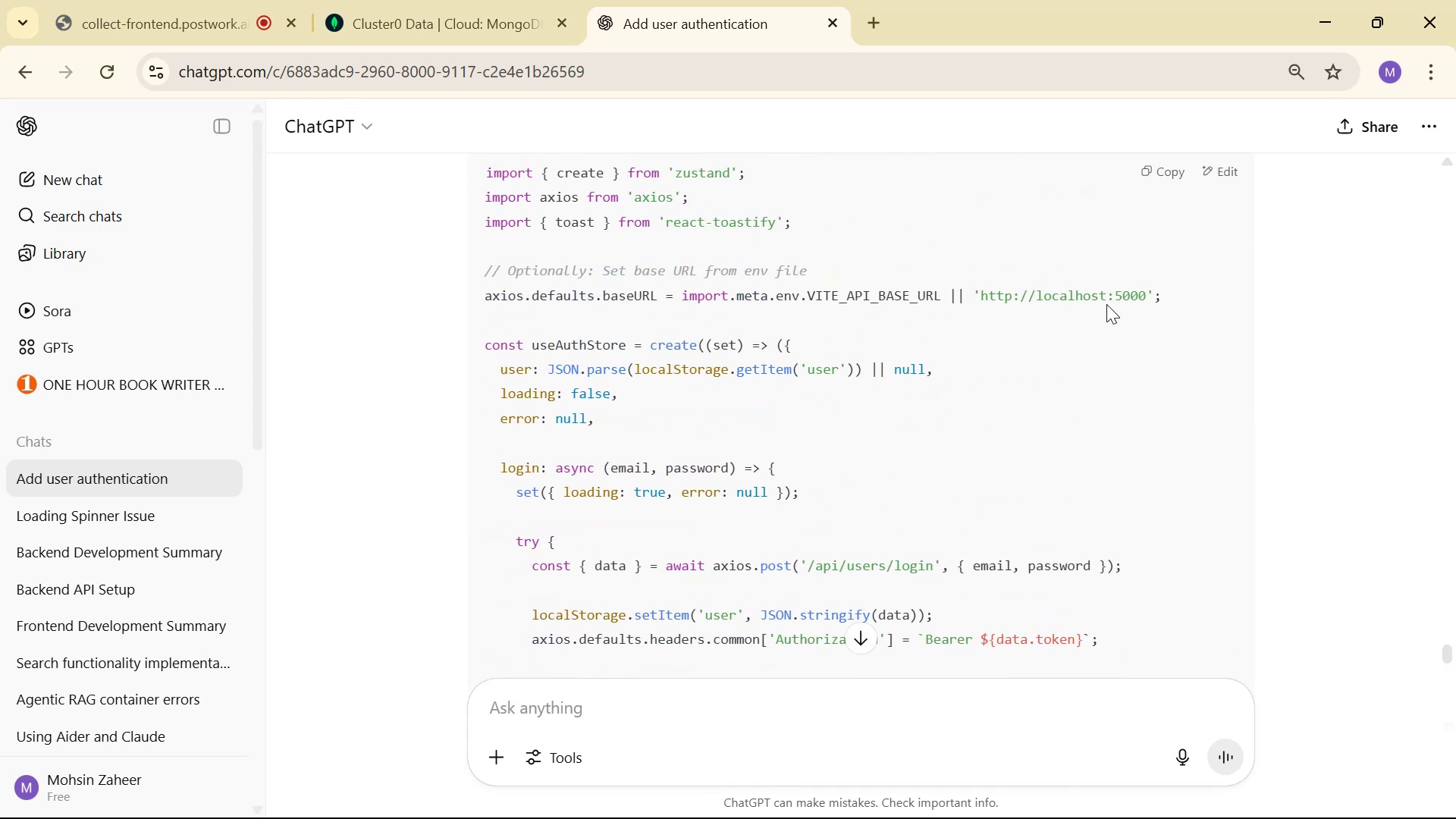 
left_click_drag(start_coordinate=[418, 106], to_coordinate=[205, 103])
 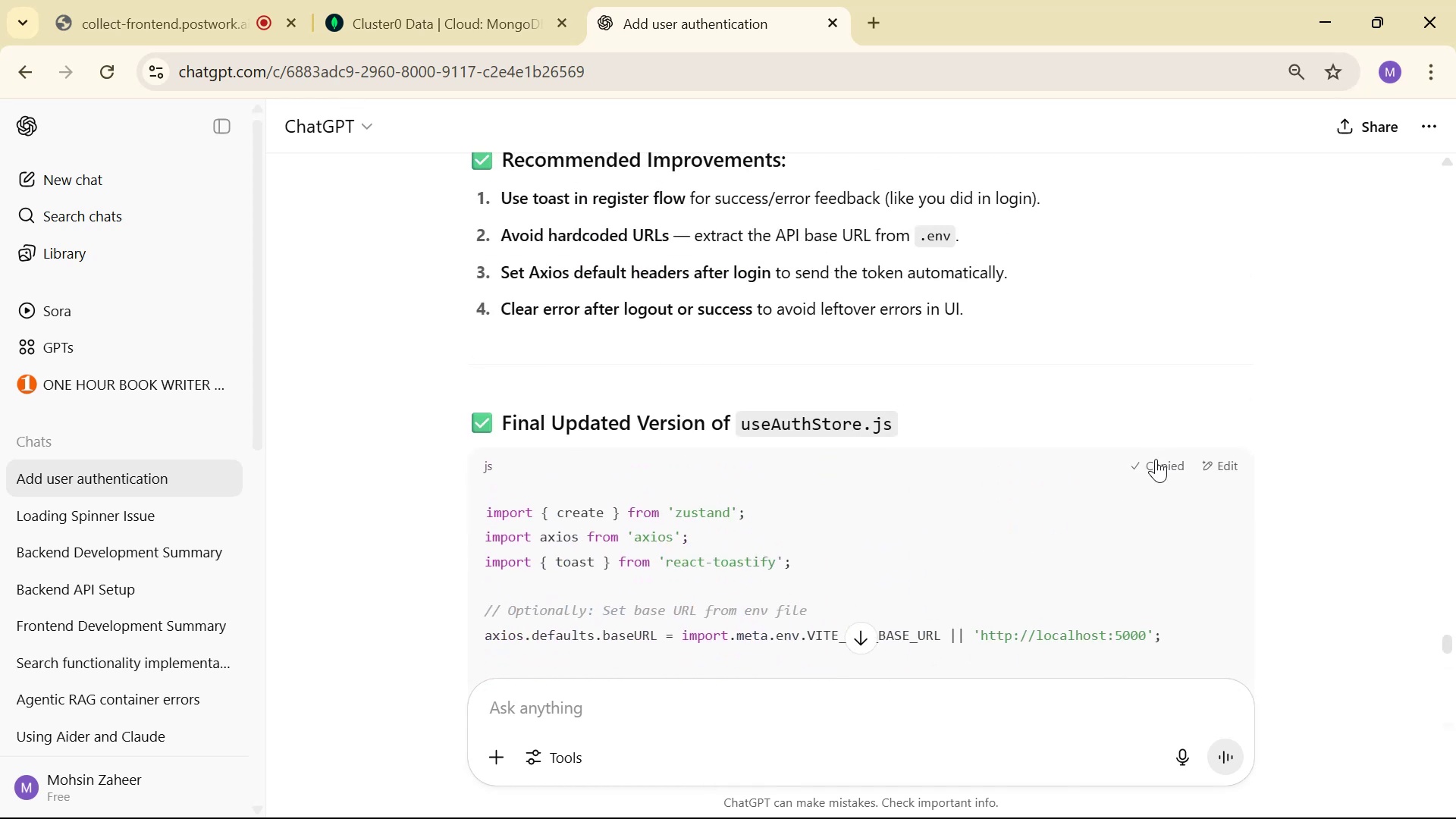 
key(Backspace)
 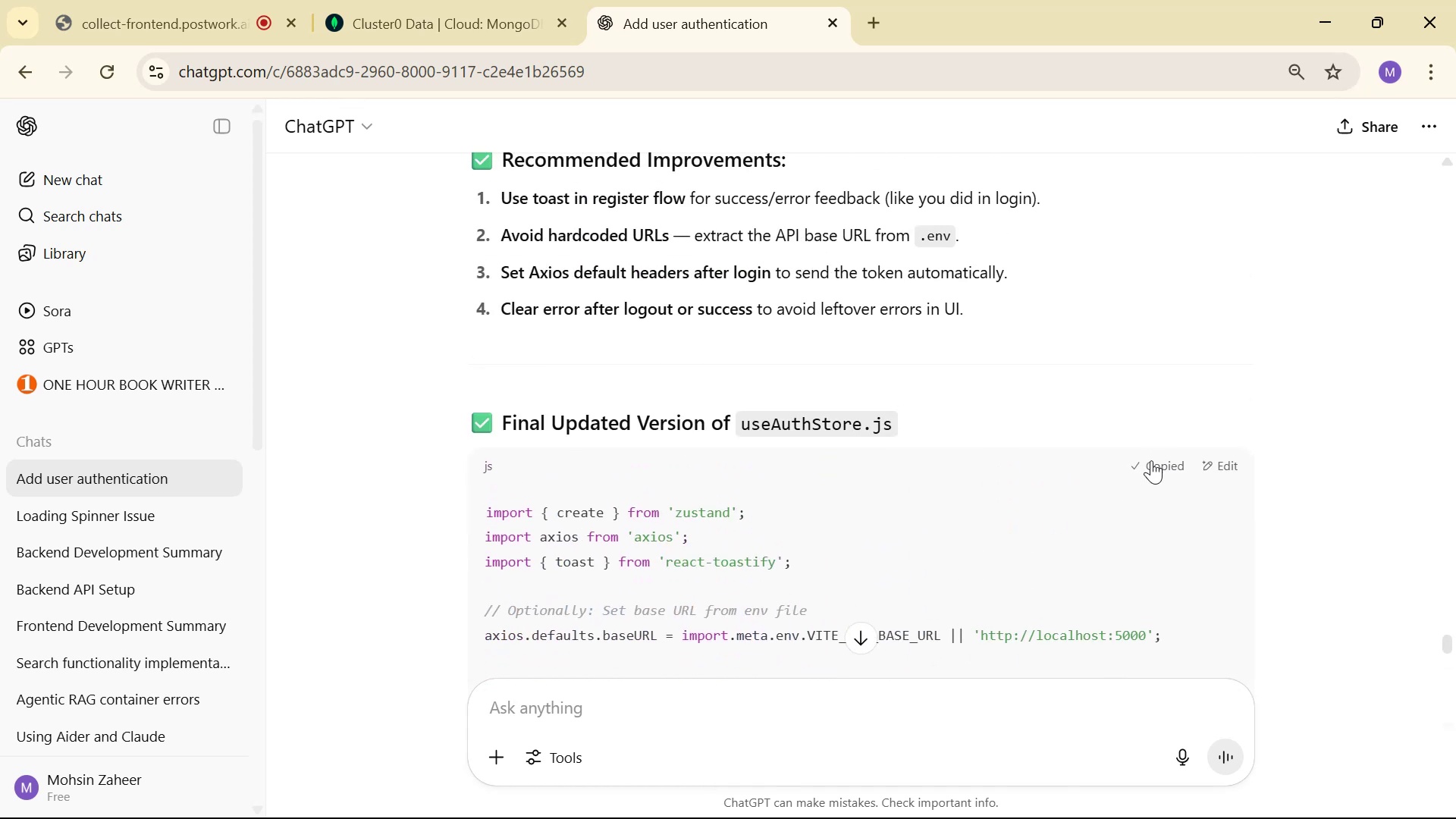 
key(ArrowDown)
 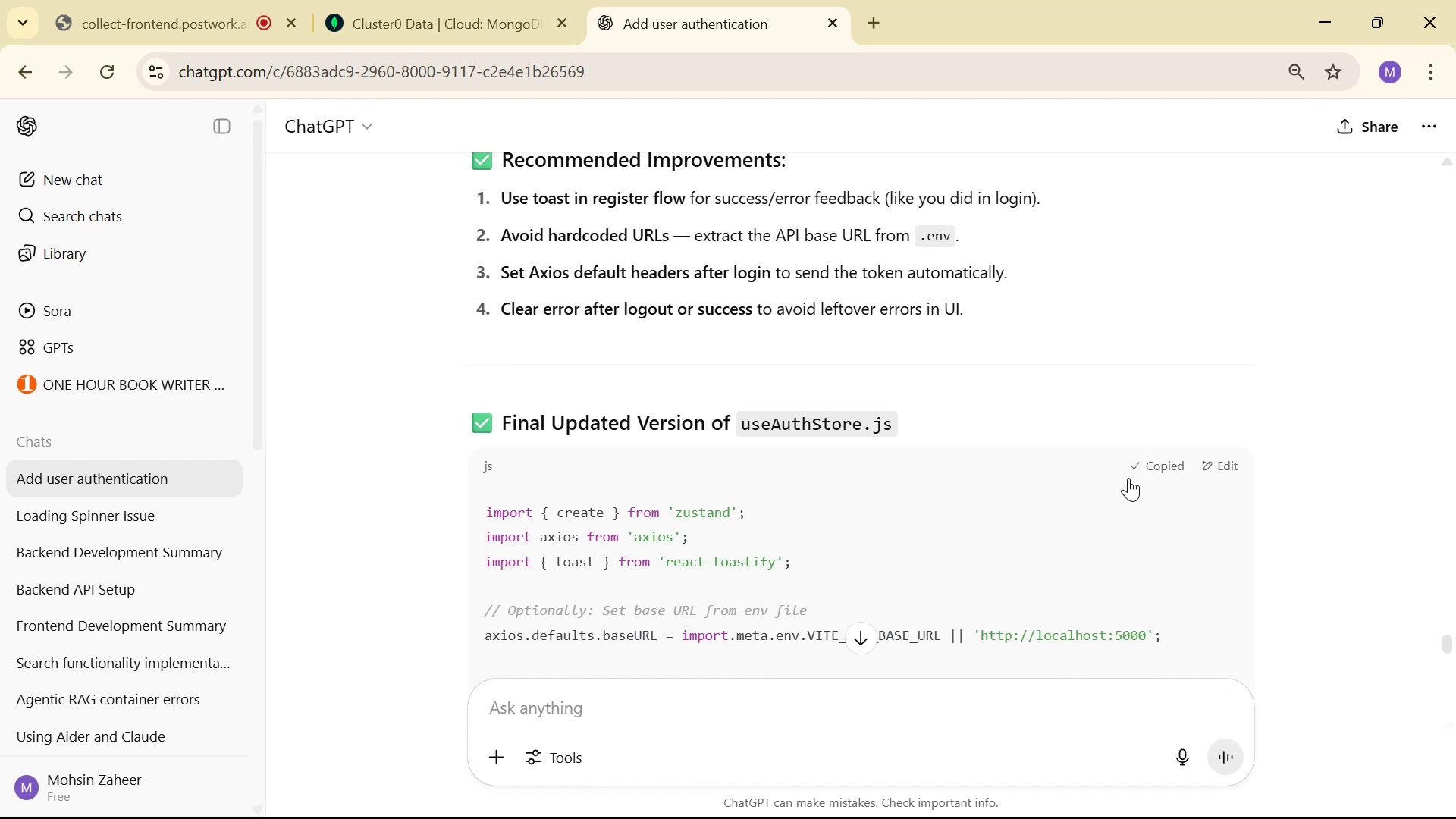 
key(Backspace)
 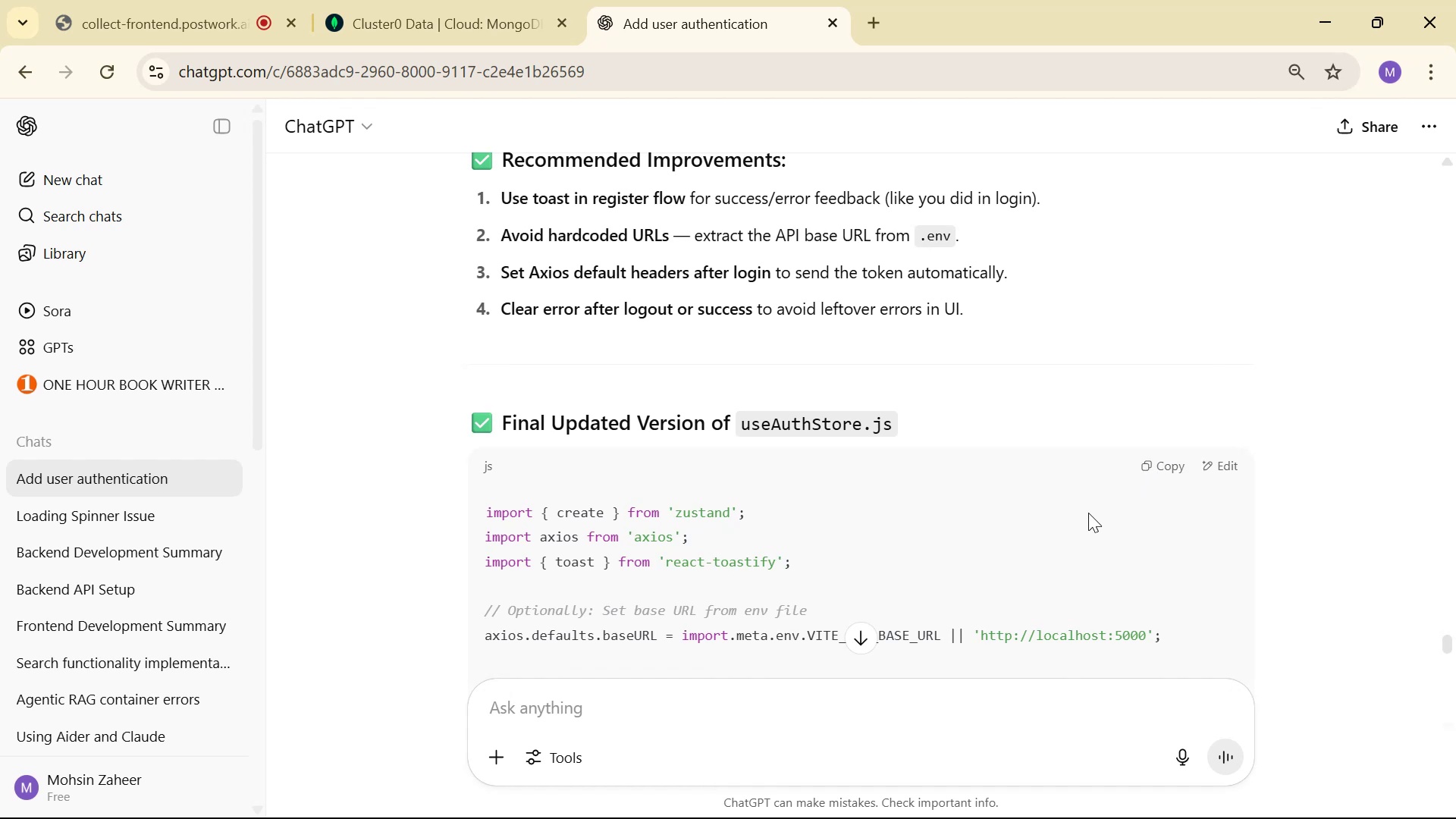 
key(Control+S)
 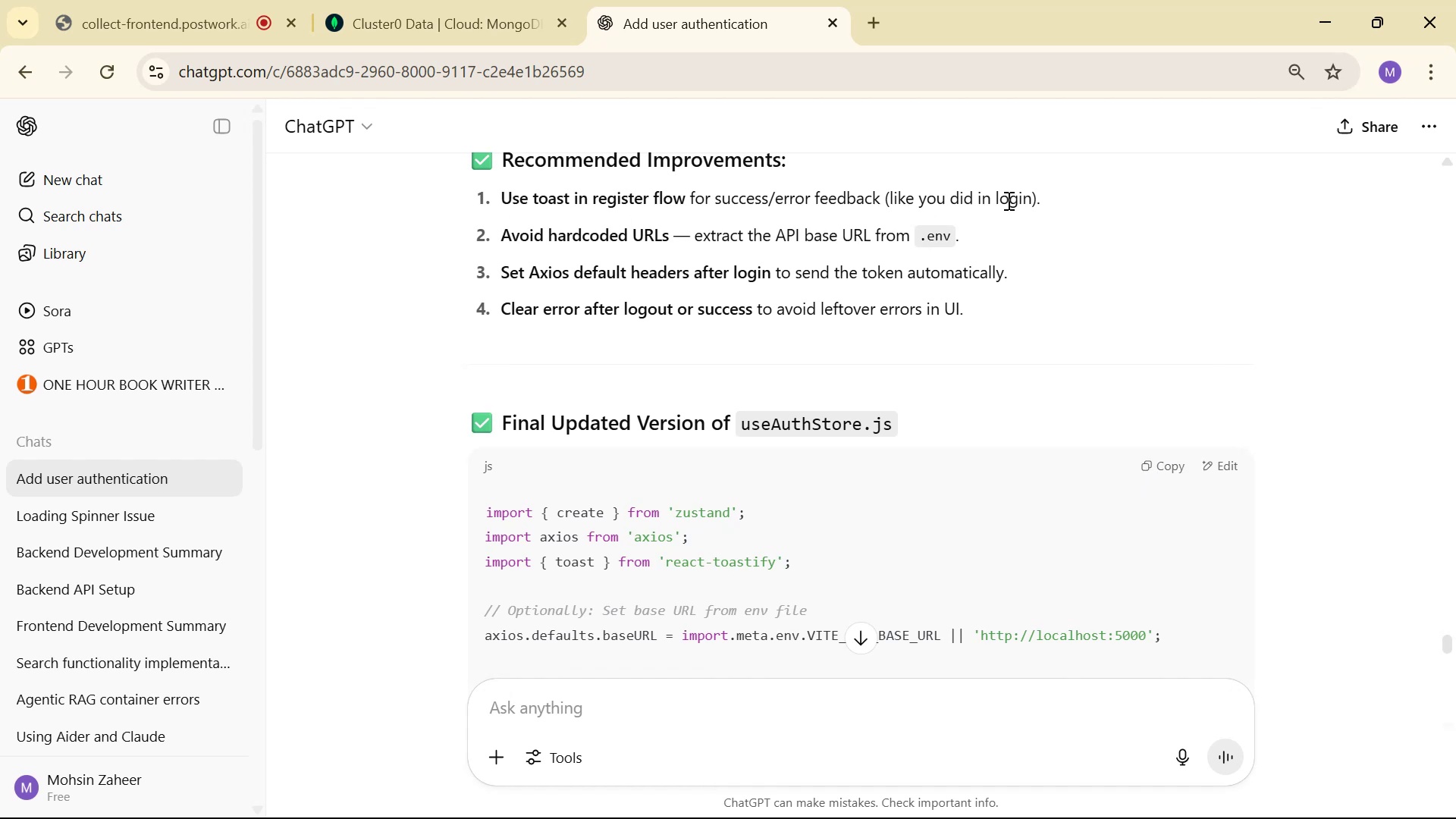 
left_click([559, 229])
 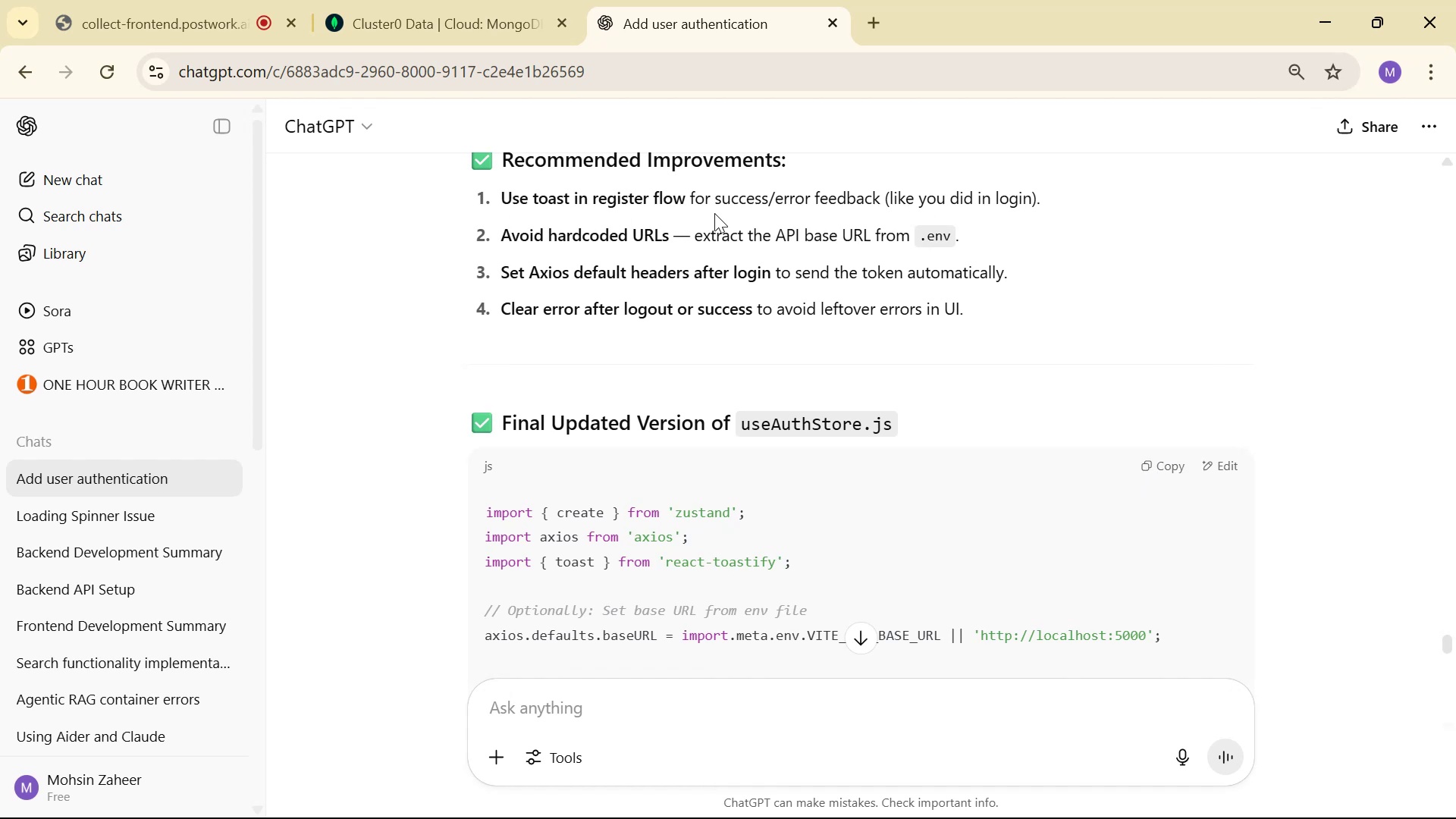 
left_click([584, 278])
 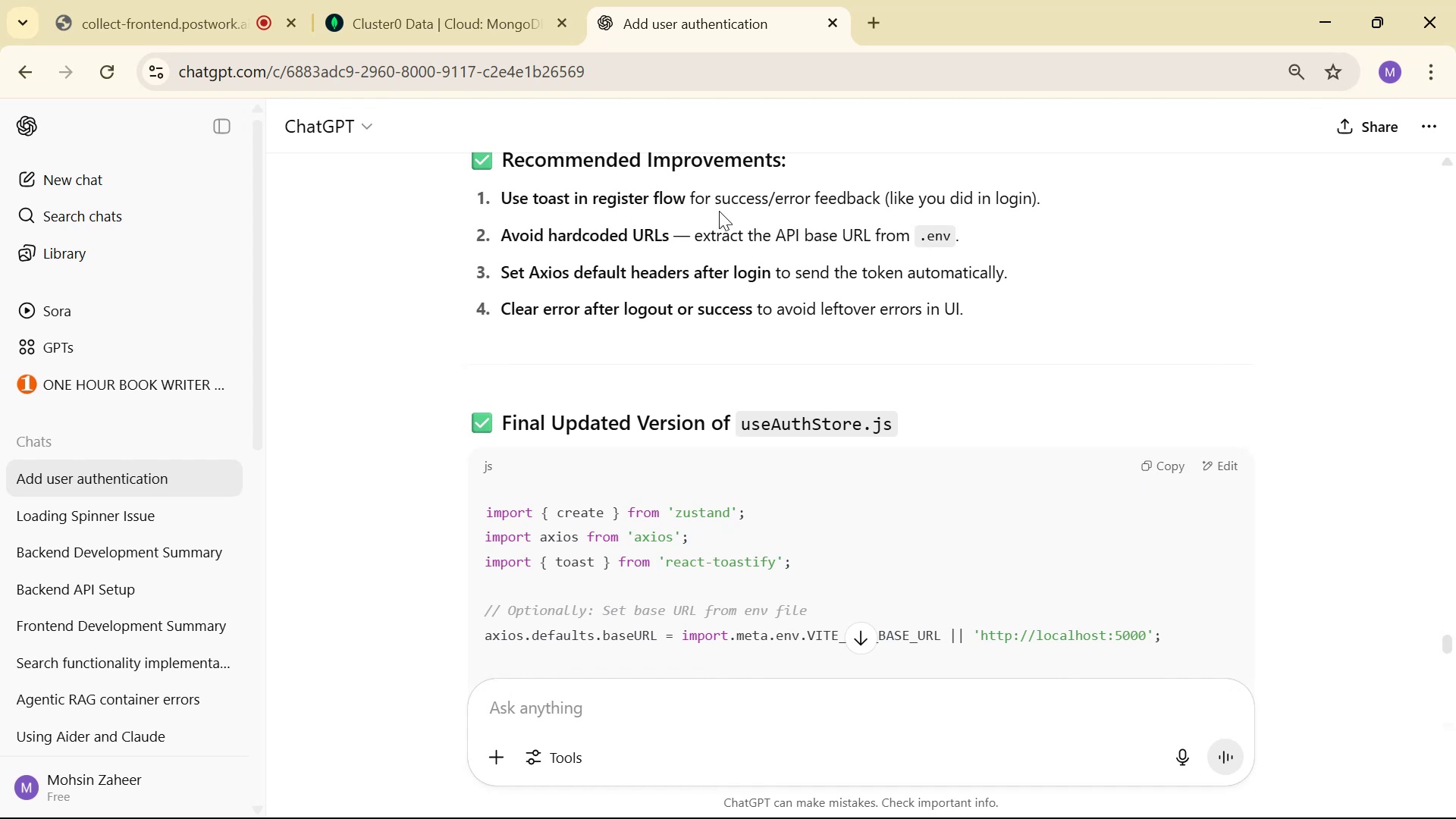 
key(Alt+AltLeft)
 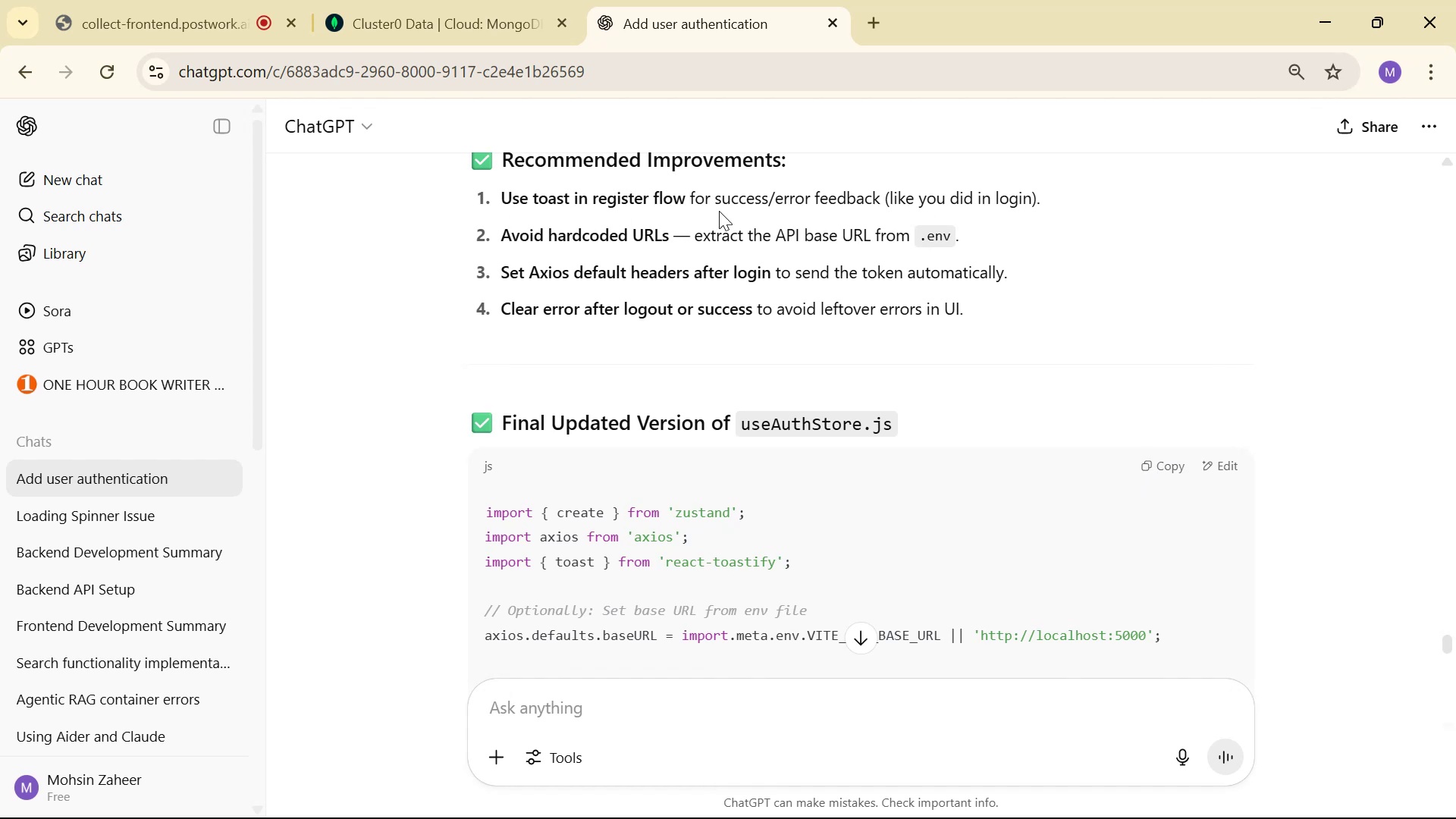 
key(Alt+Tab)
 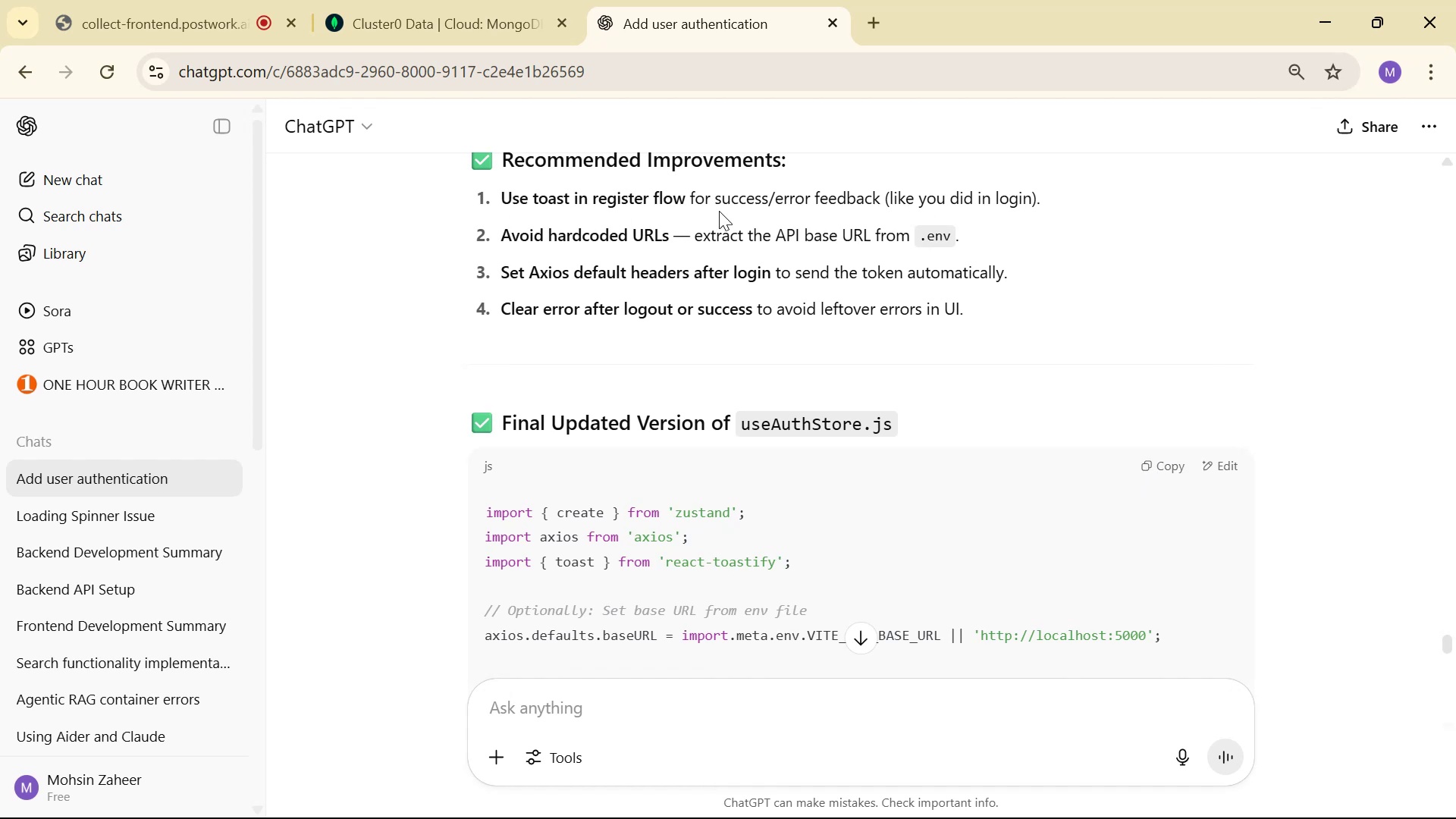 
scroll: coordinate [946, 308], scroll_direction: down, amount: 4.0
 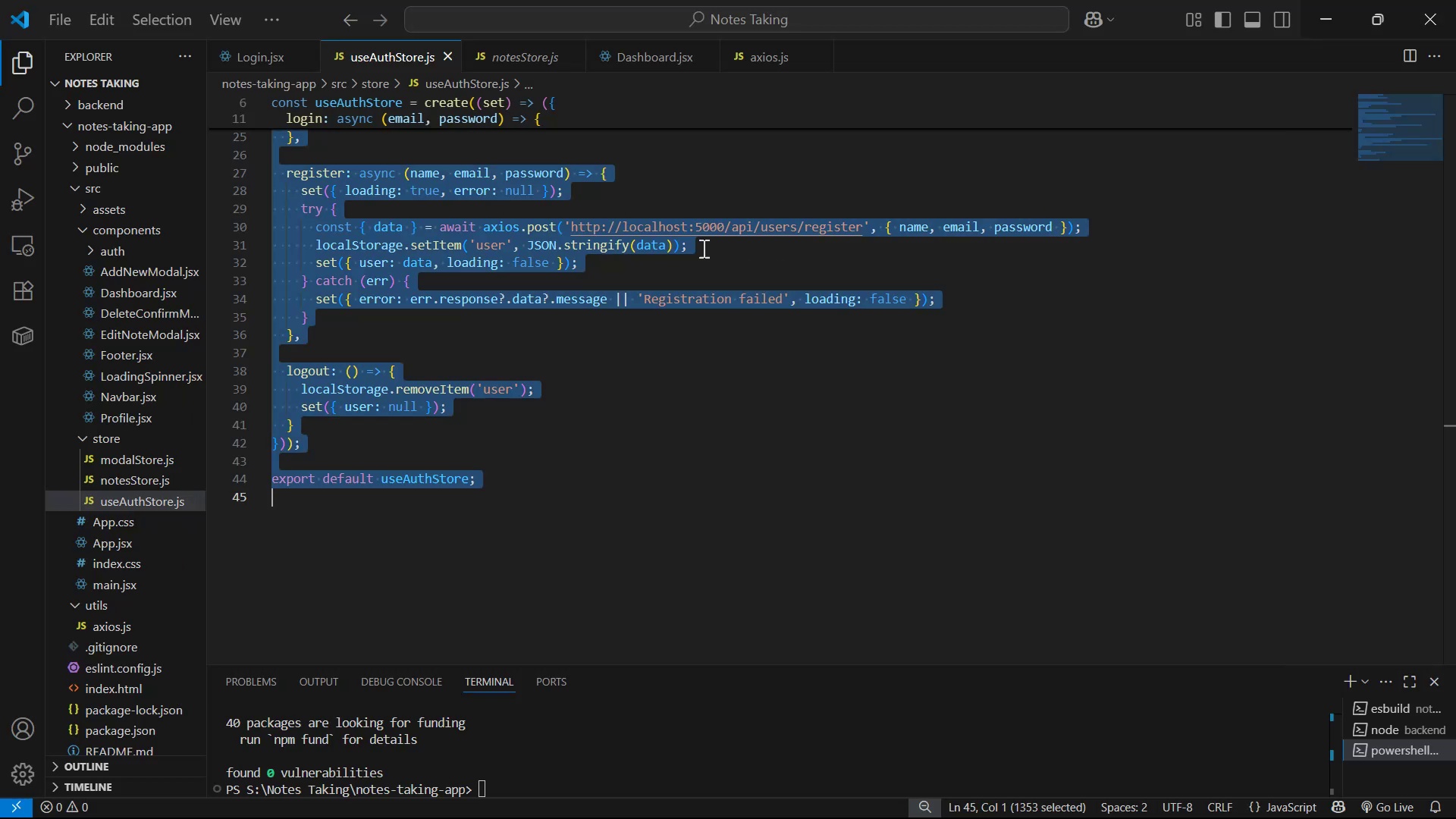 
left_click([1150, 255])
 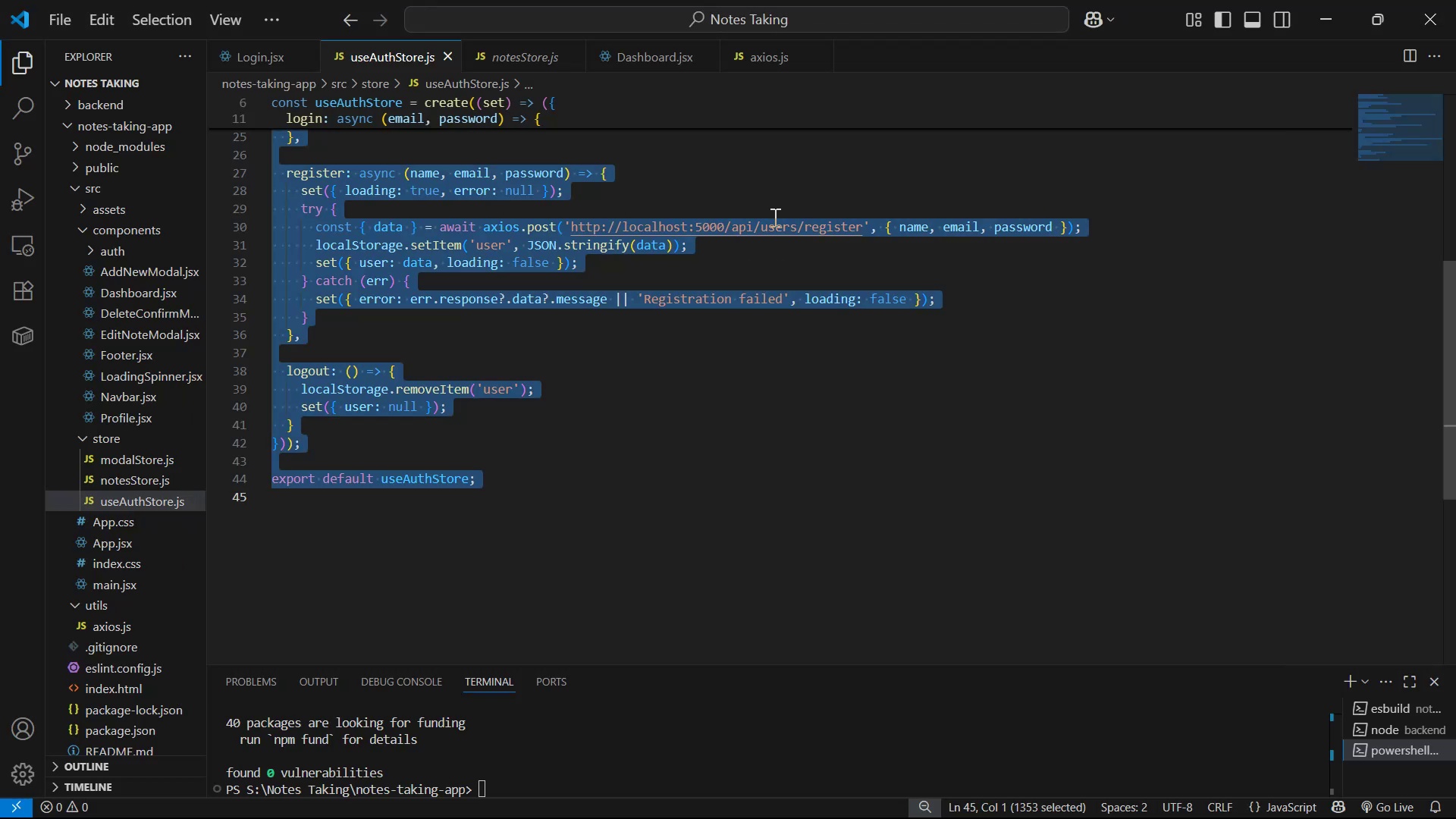 
key(Alt+AltLeft)
 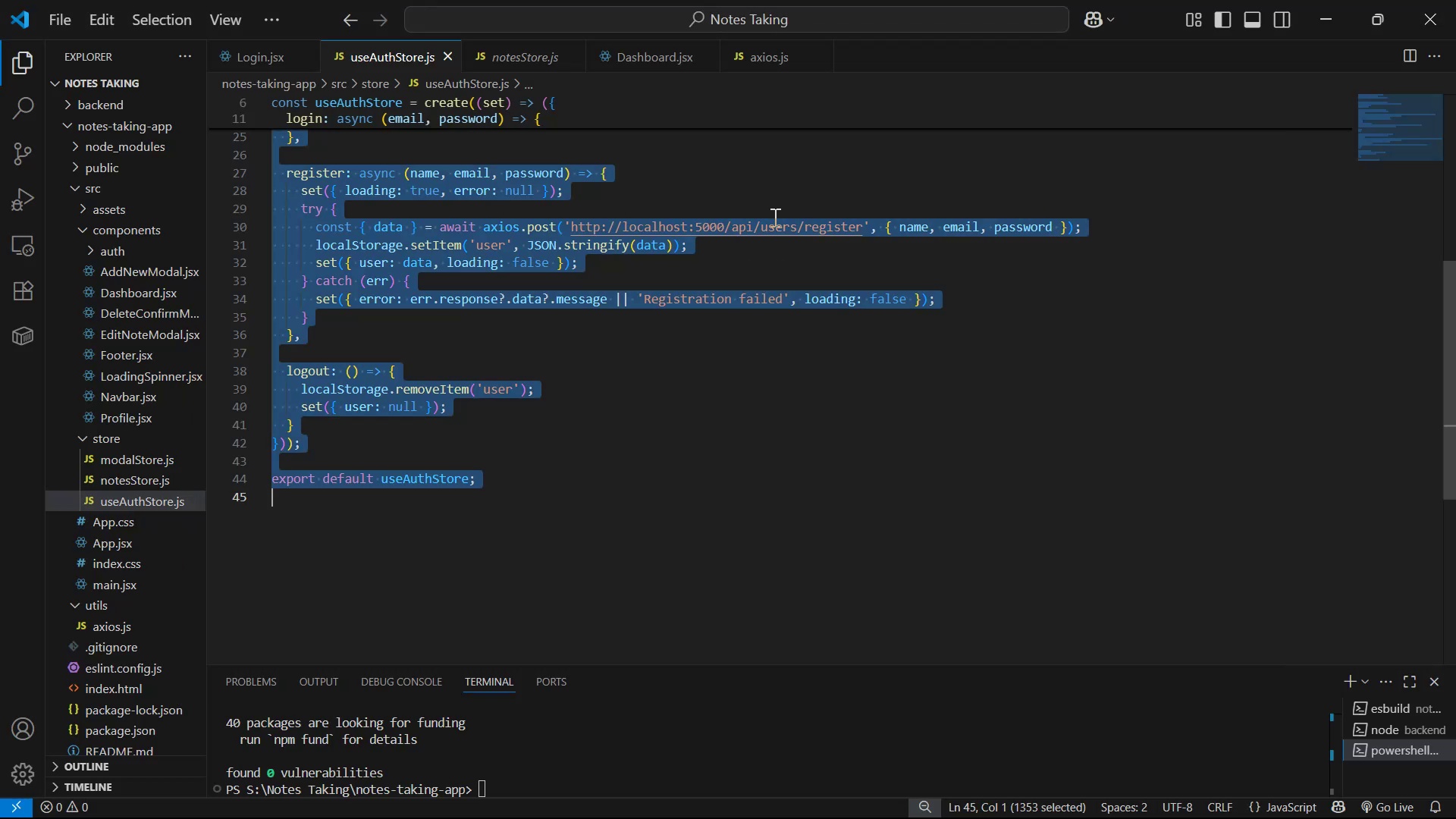 
key(Alt+Tab)
 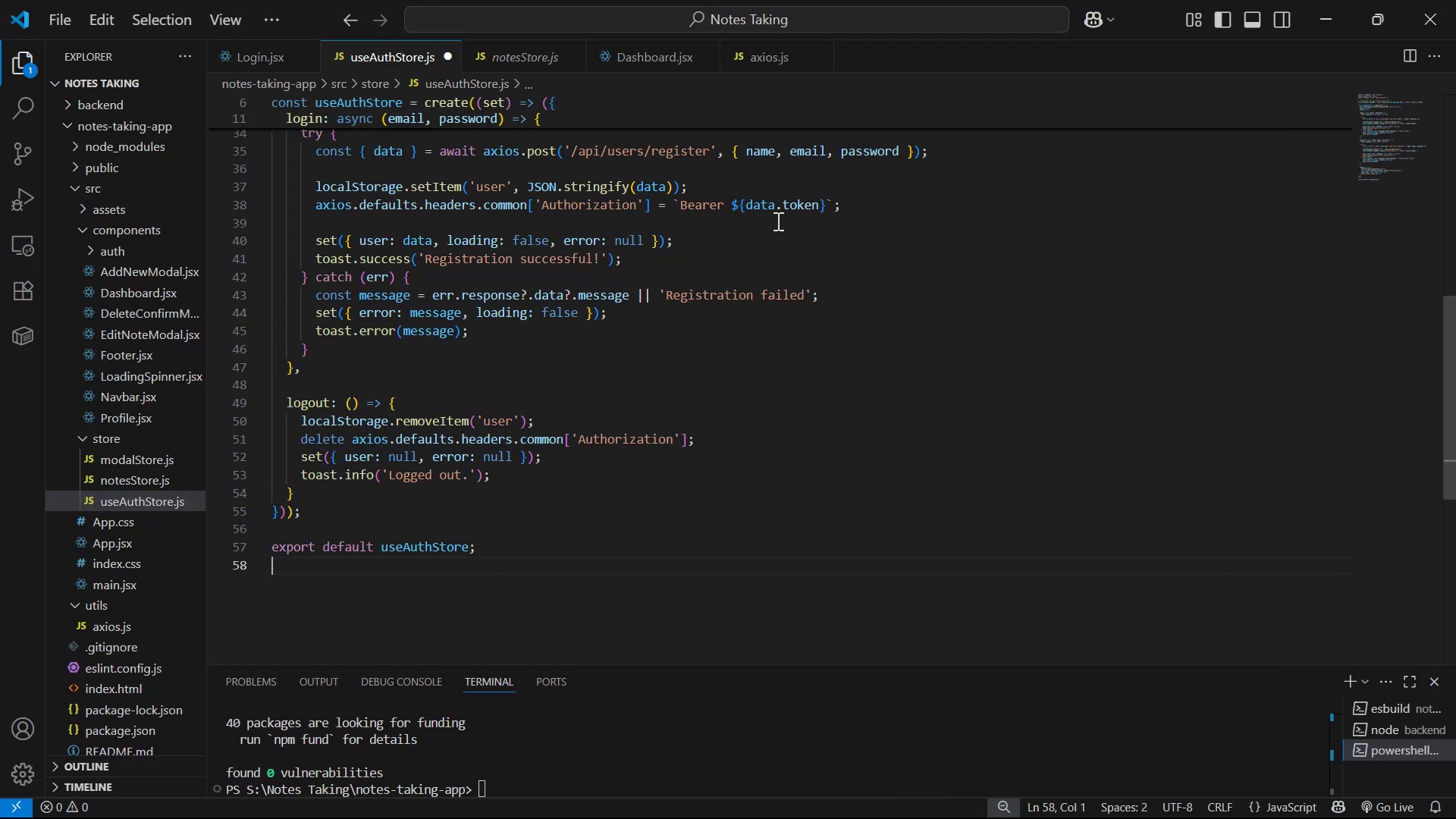 
key(Control+A)
 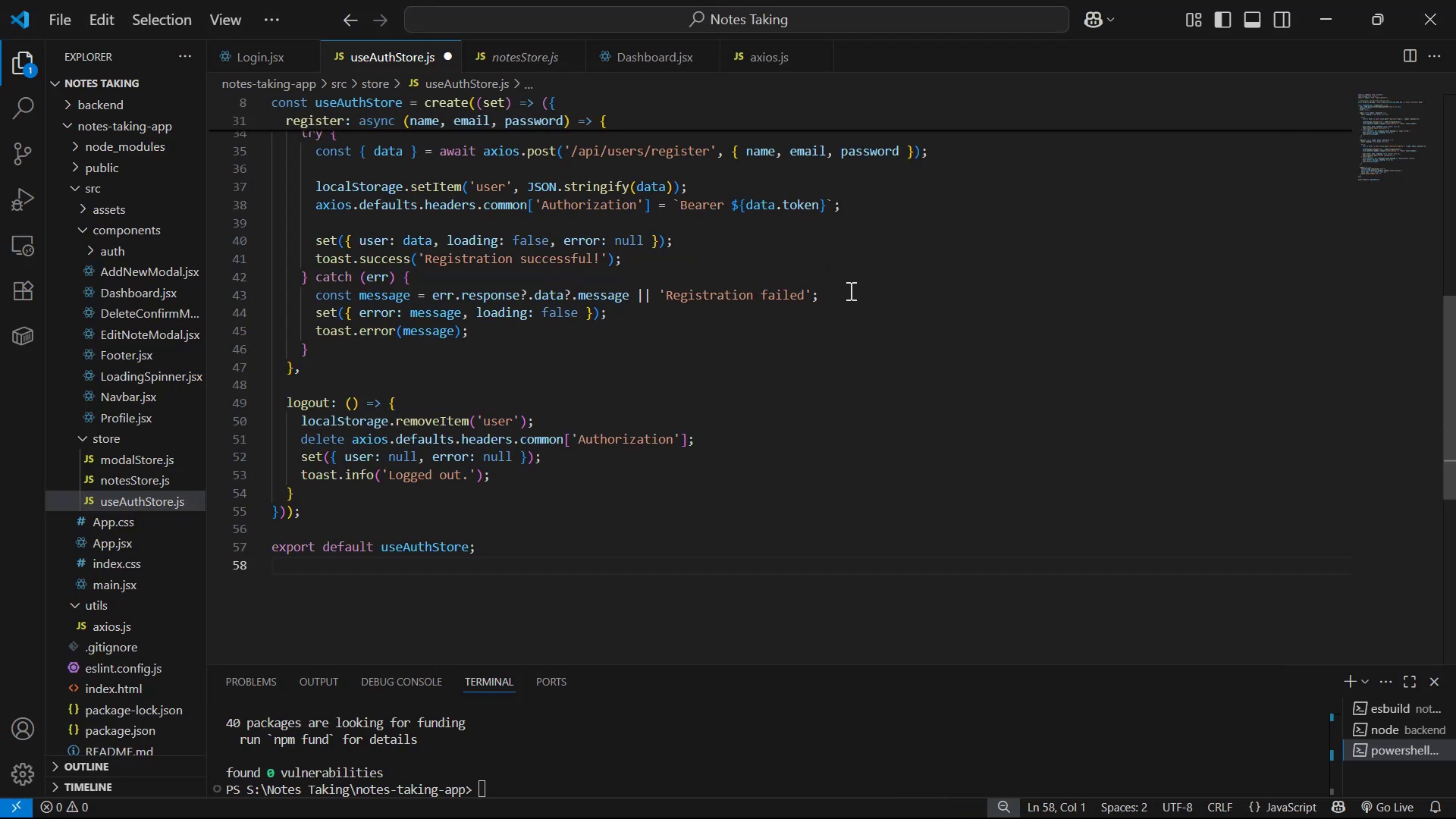 
key(Control+V)
 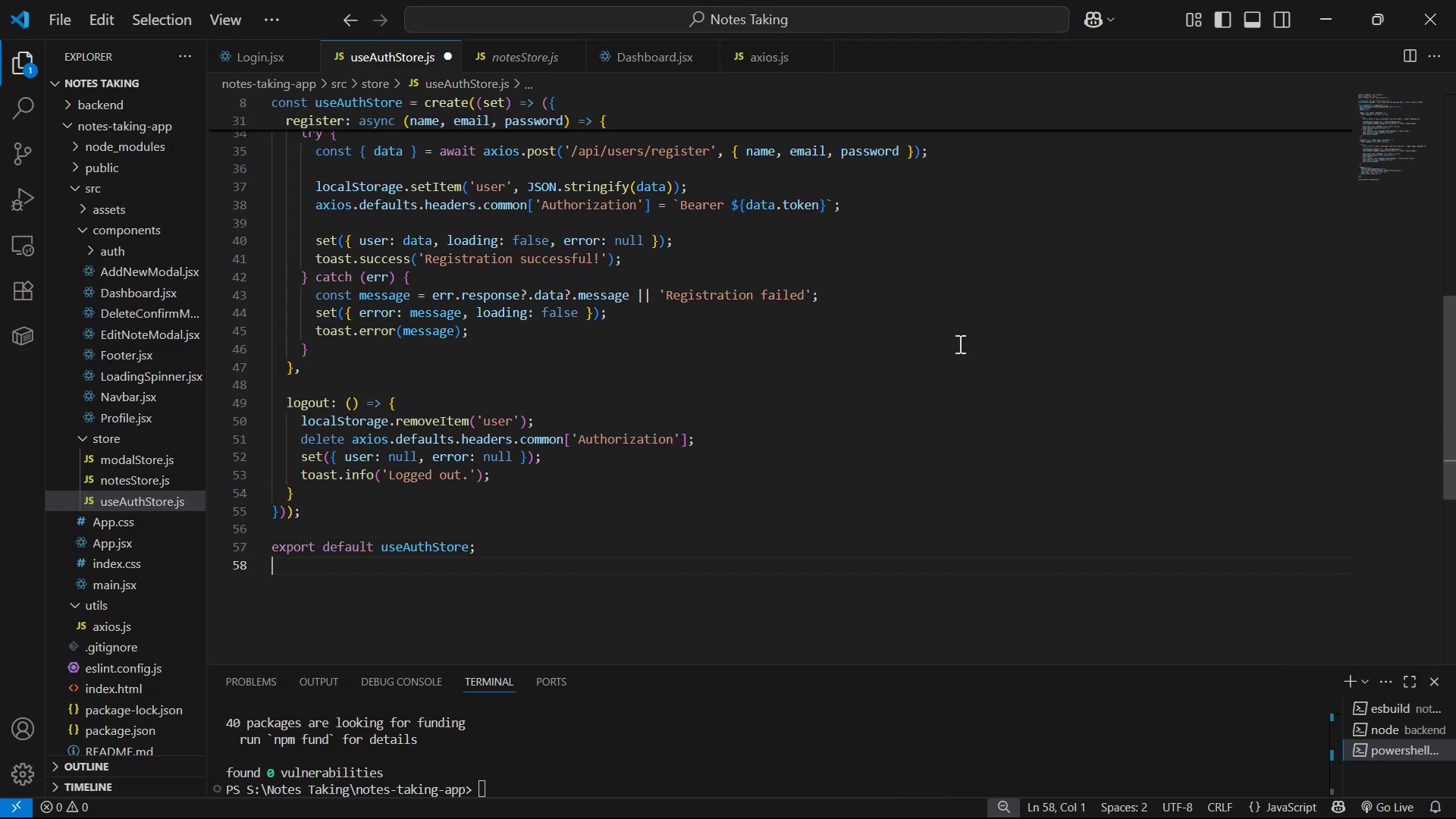 
key(Control+ControlLeft)
 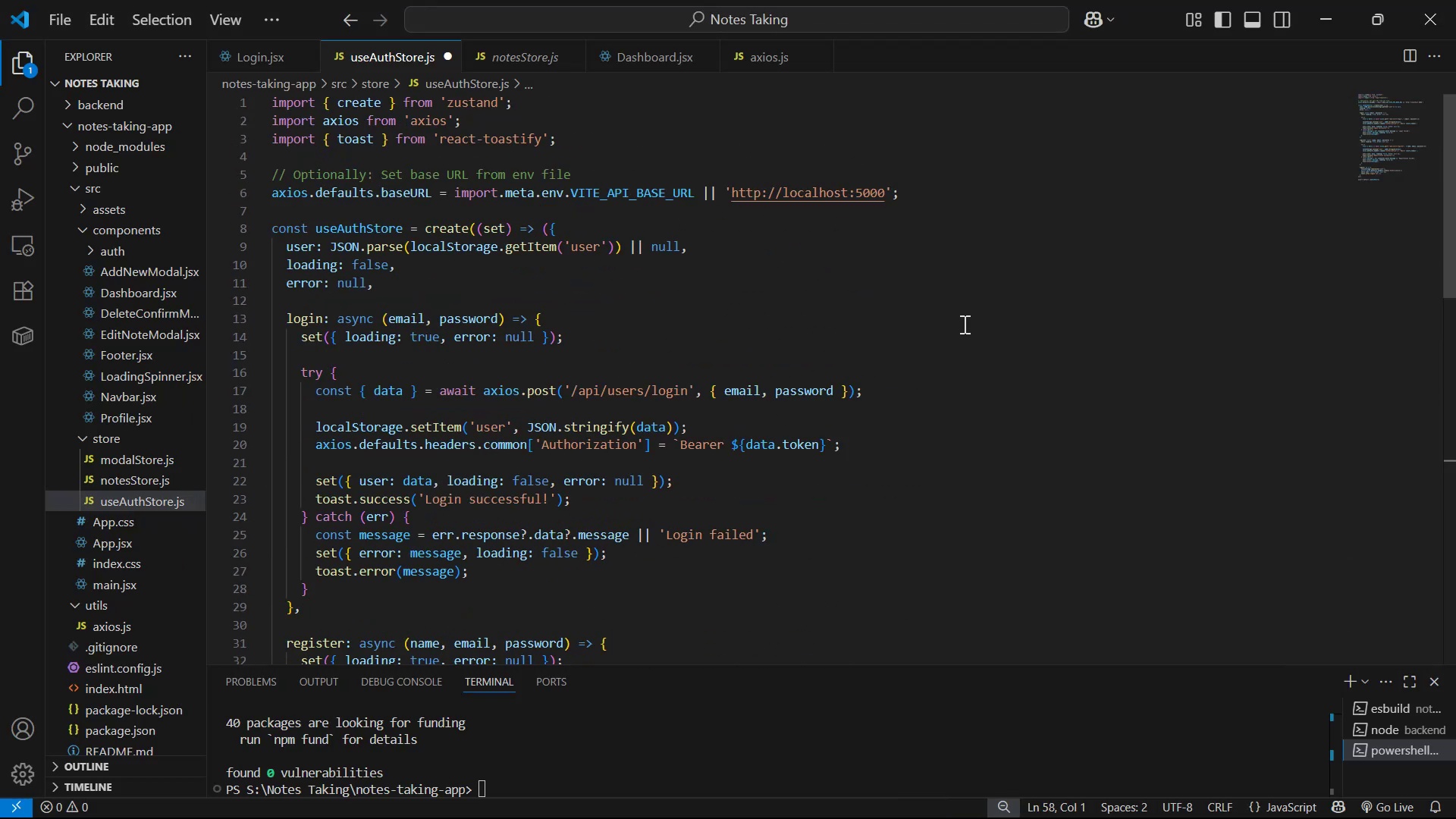 
key(Alt+AltLeft)
 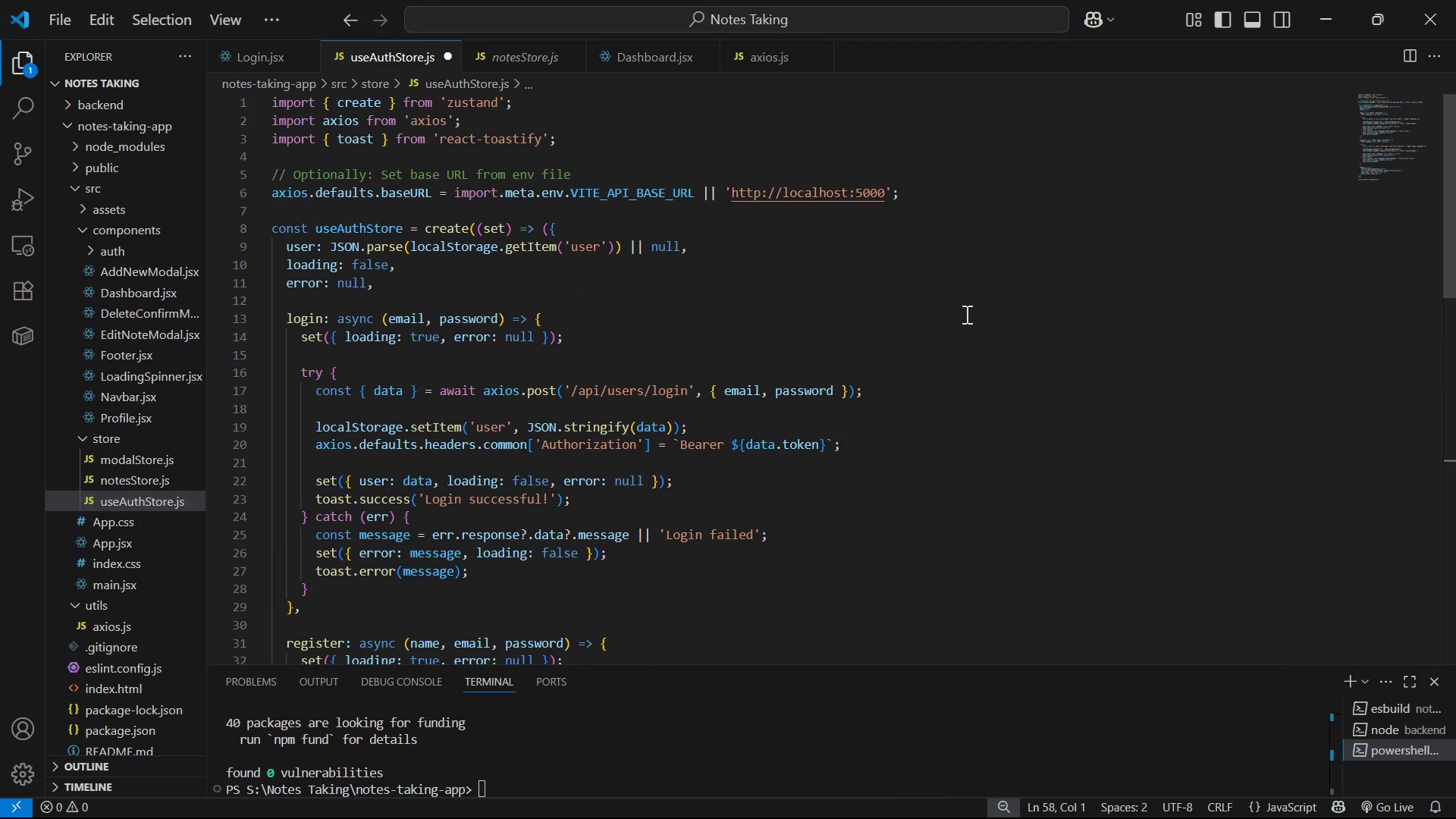 
key(Alt+Tab)
 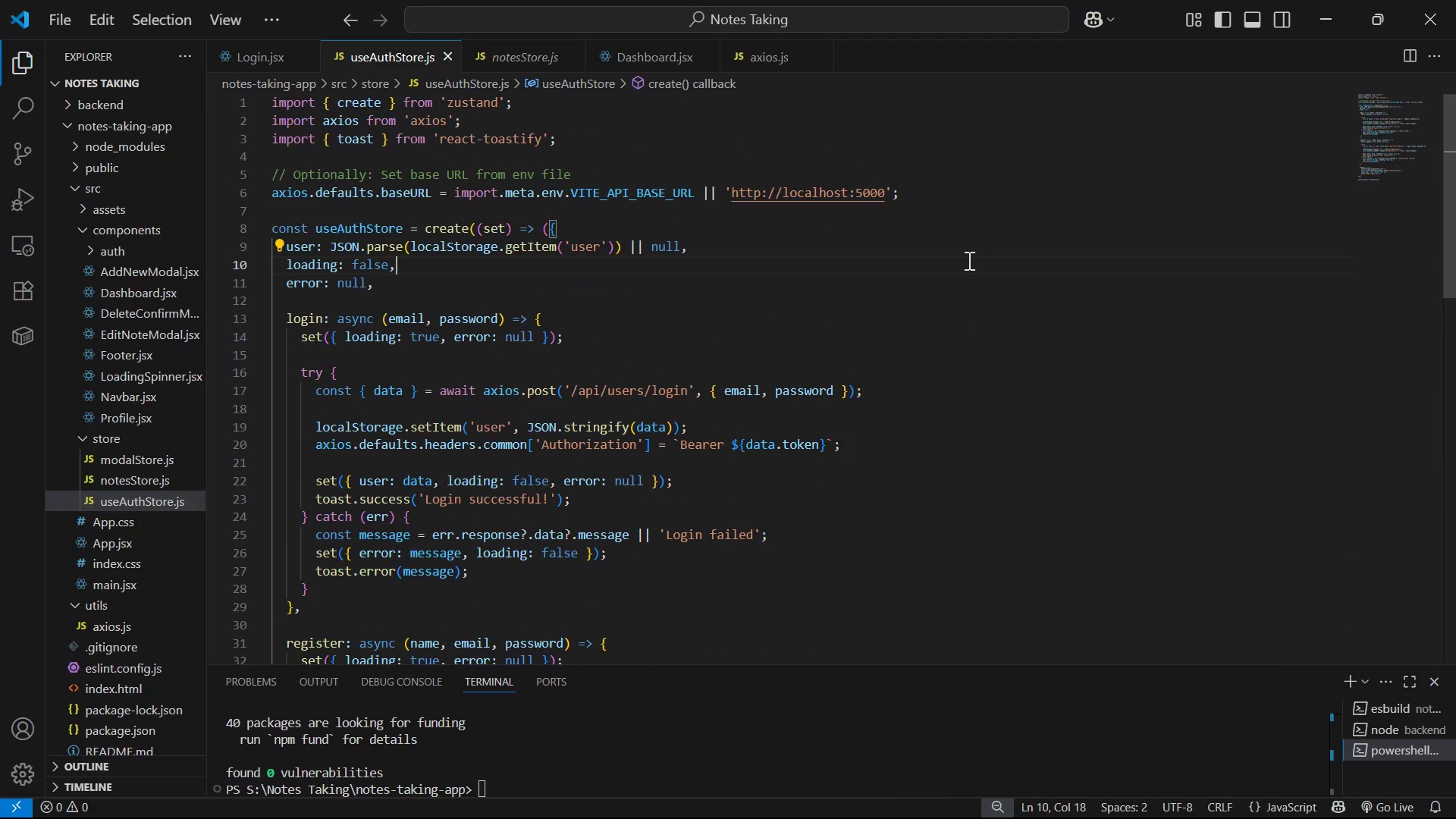 
key(Alt+AltLeft)
 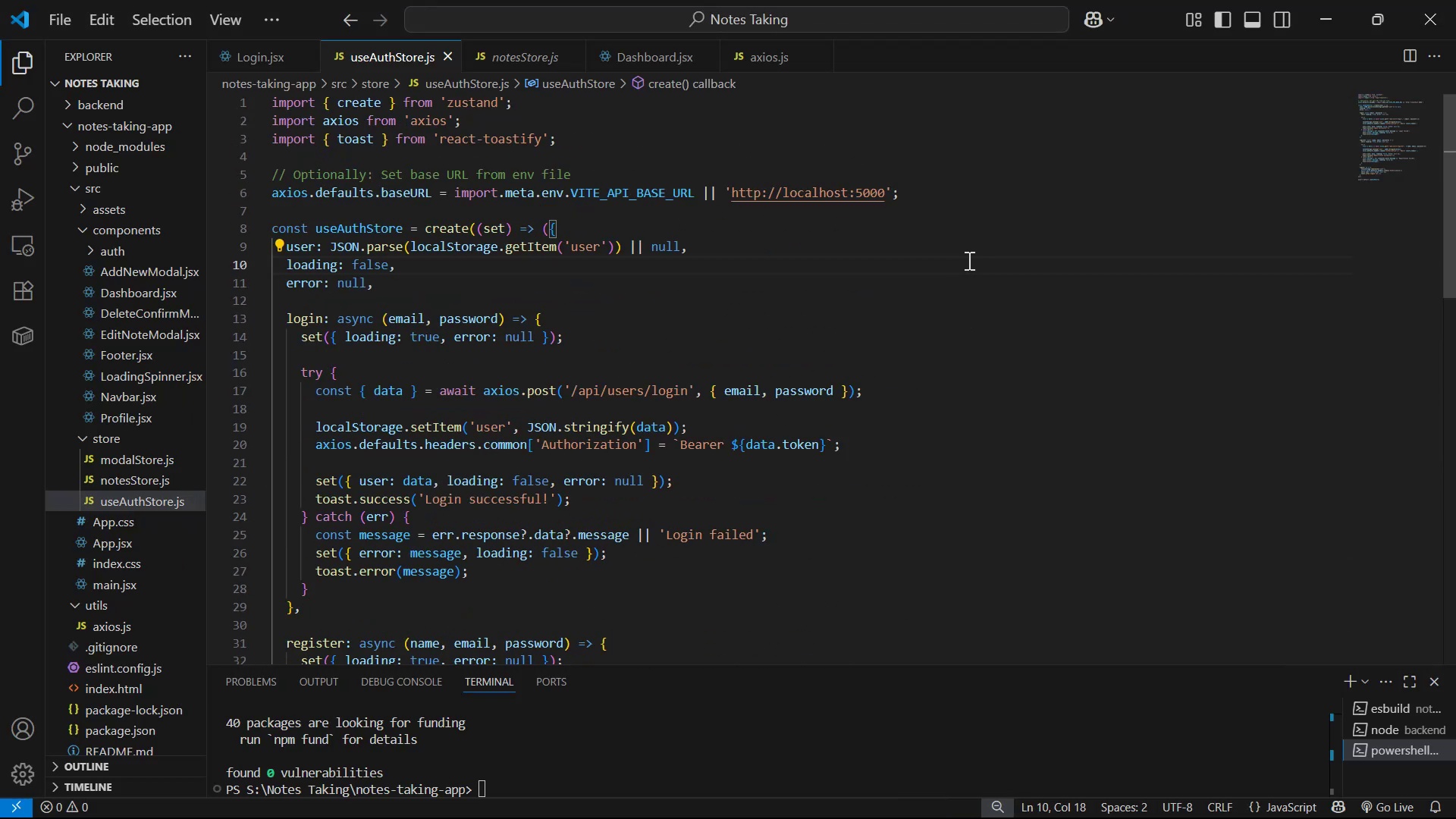 
key(Alt+Tab)
 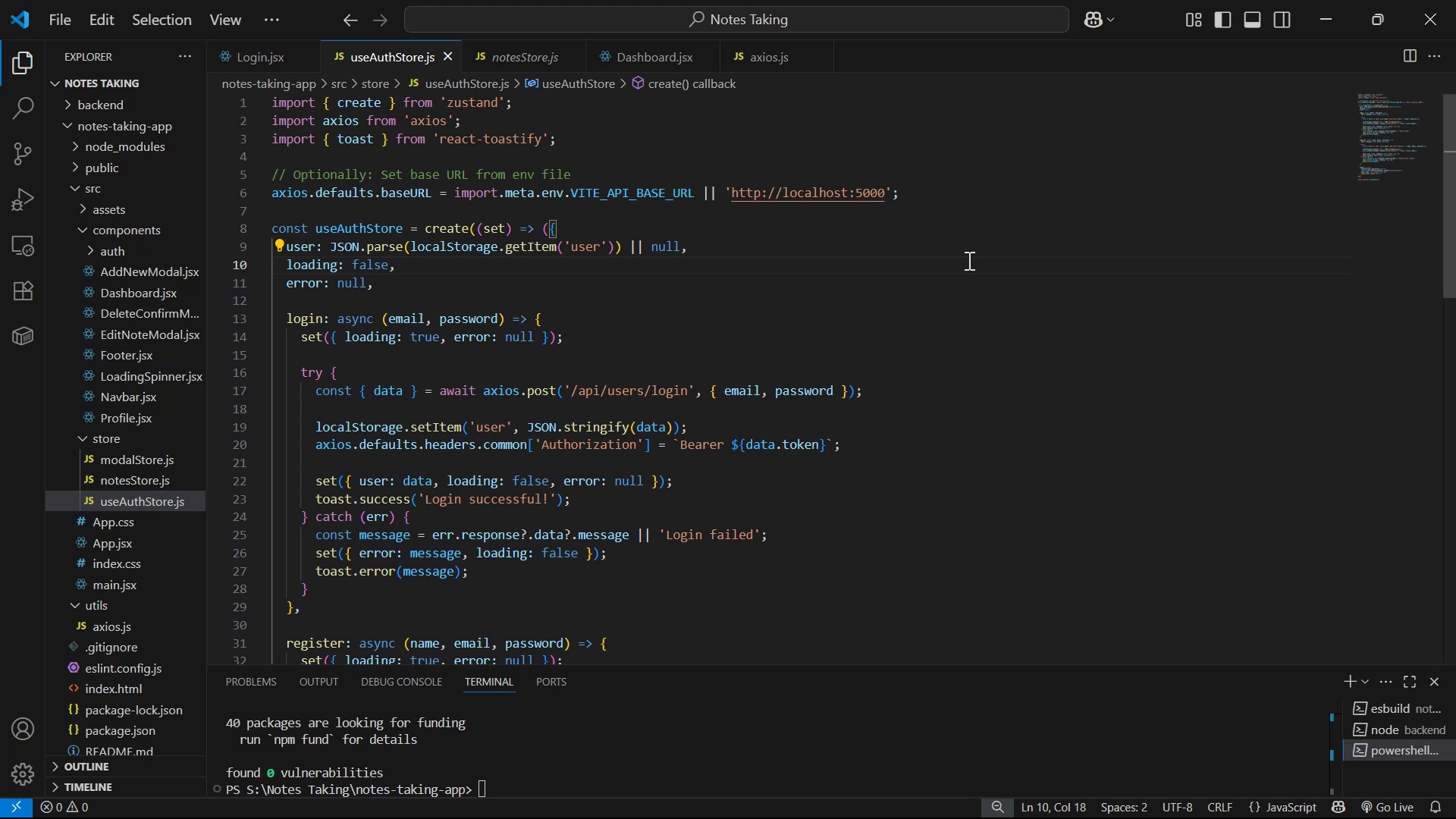 
key(Control+Z)
 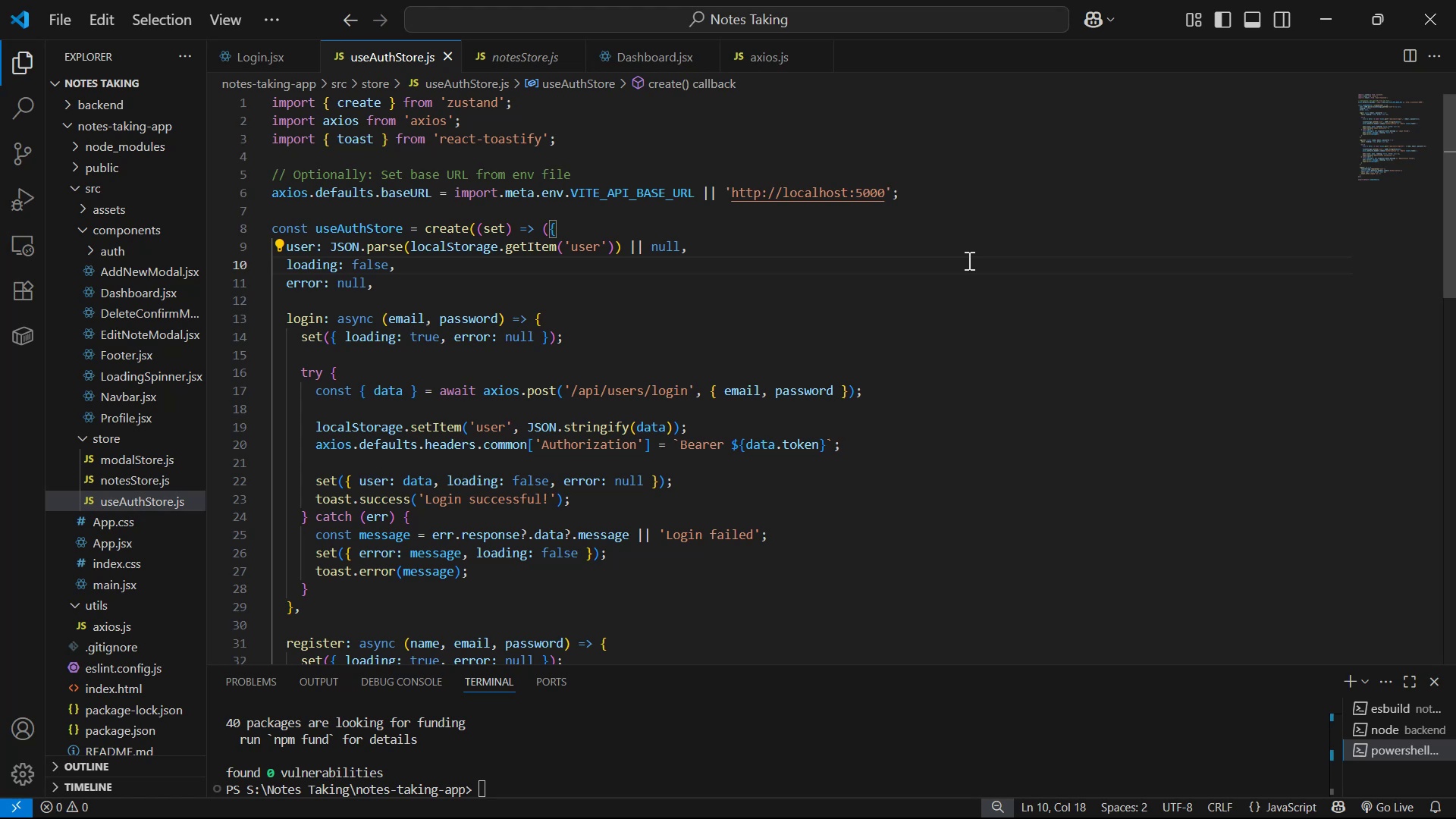 
left_click([879, 354])
 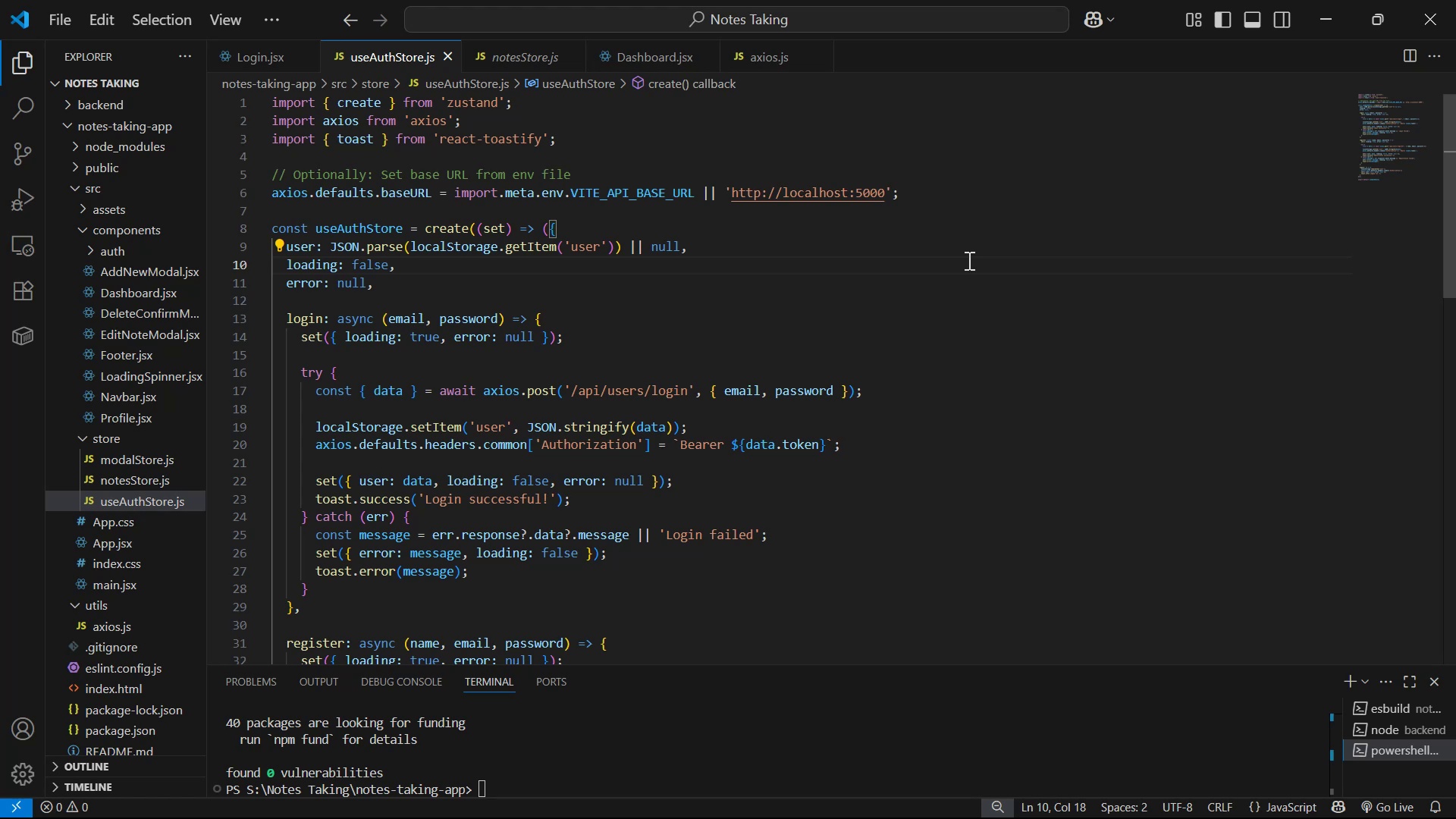 
key(Control+S)
 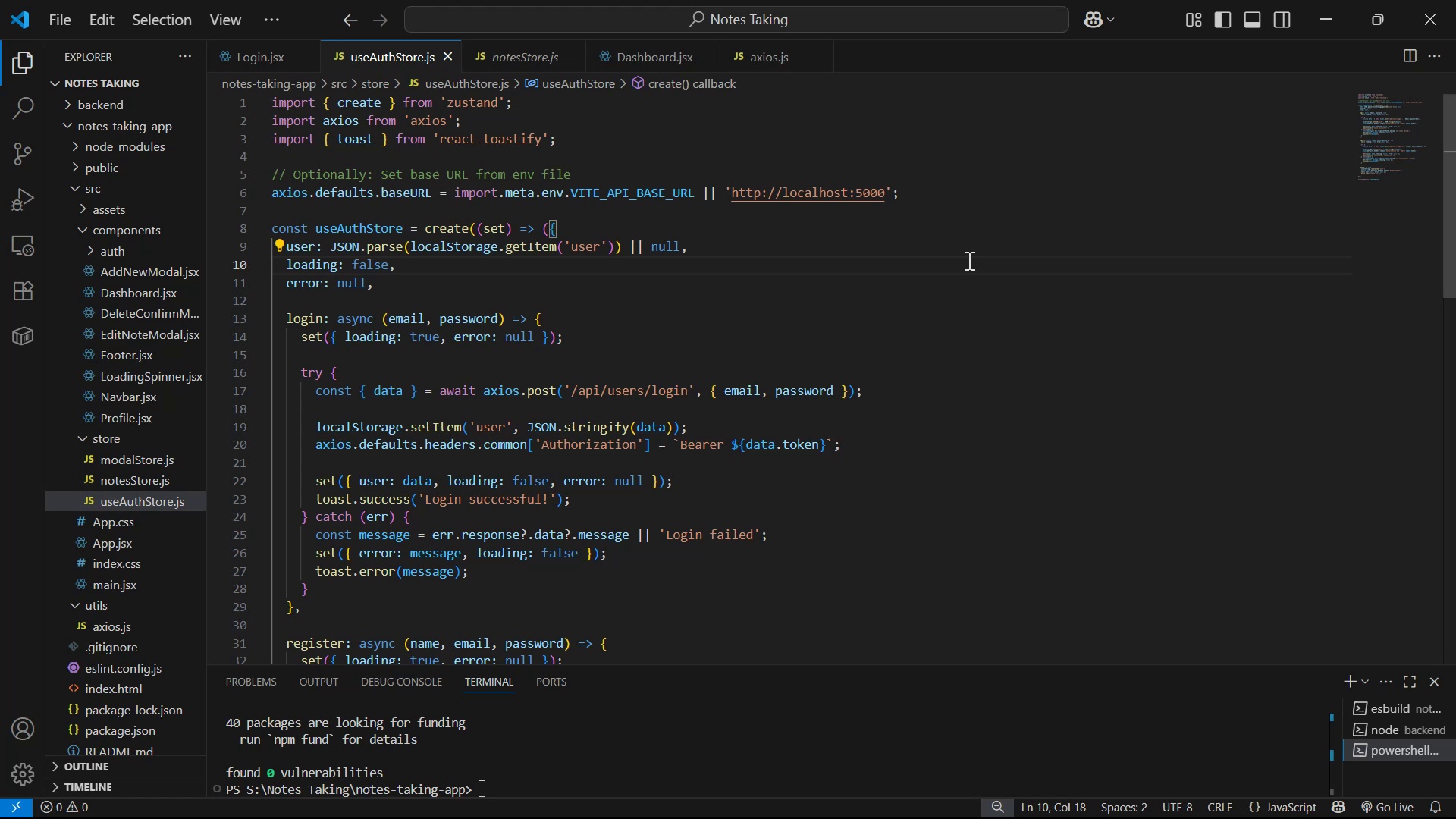 
key(Alt+AltLeft)
 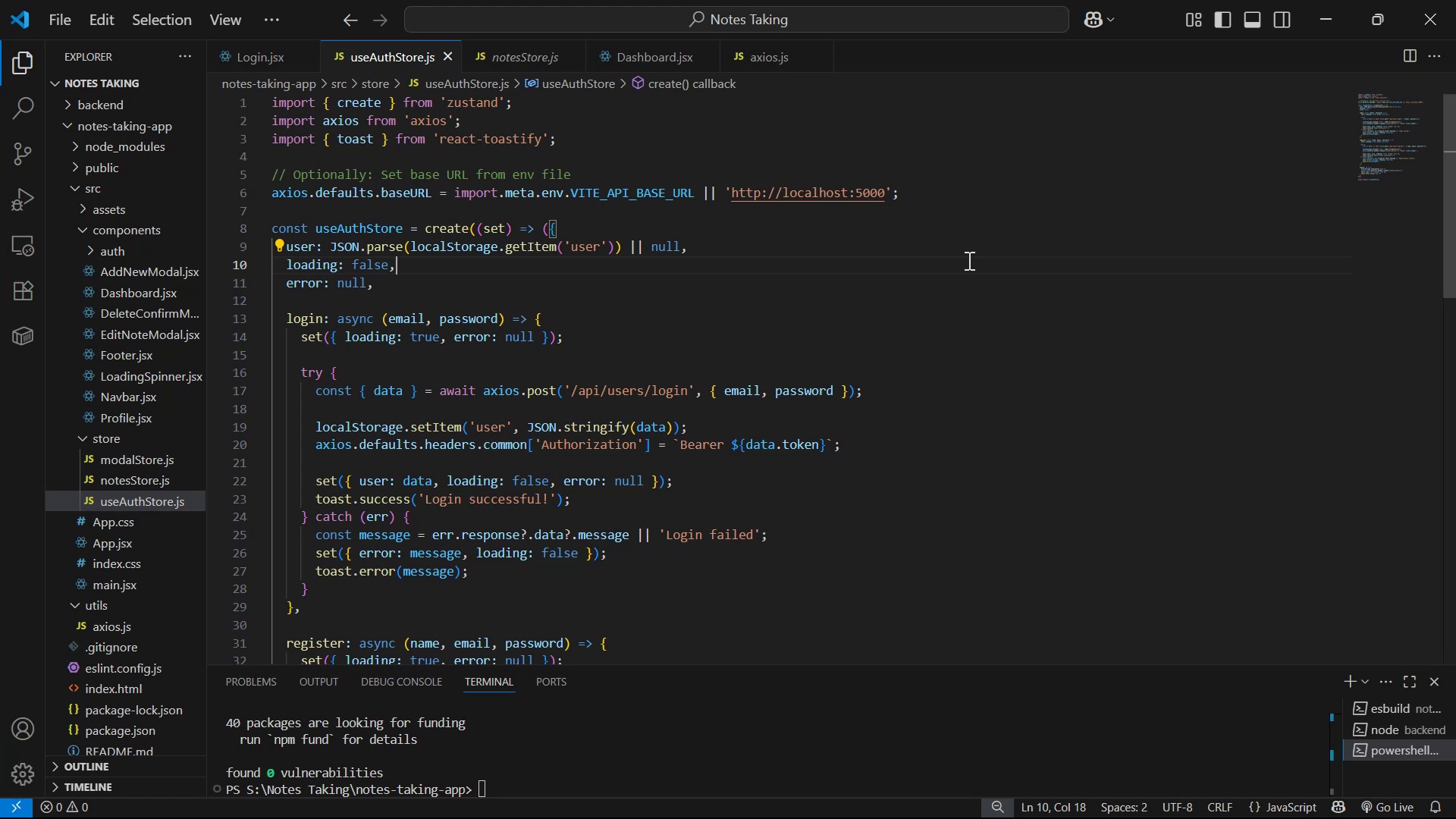 
key(Alt+Tab)
 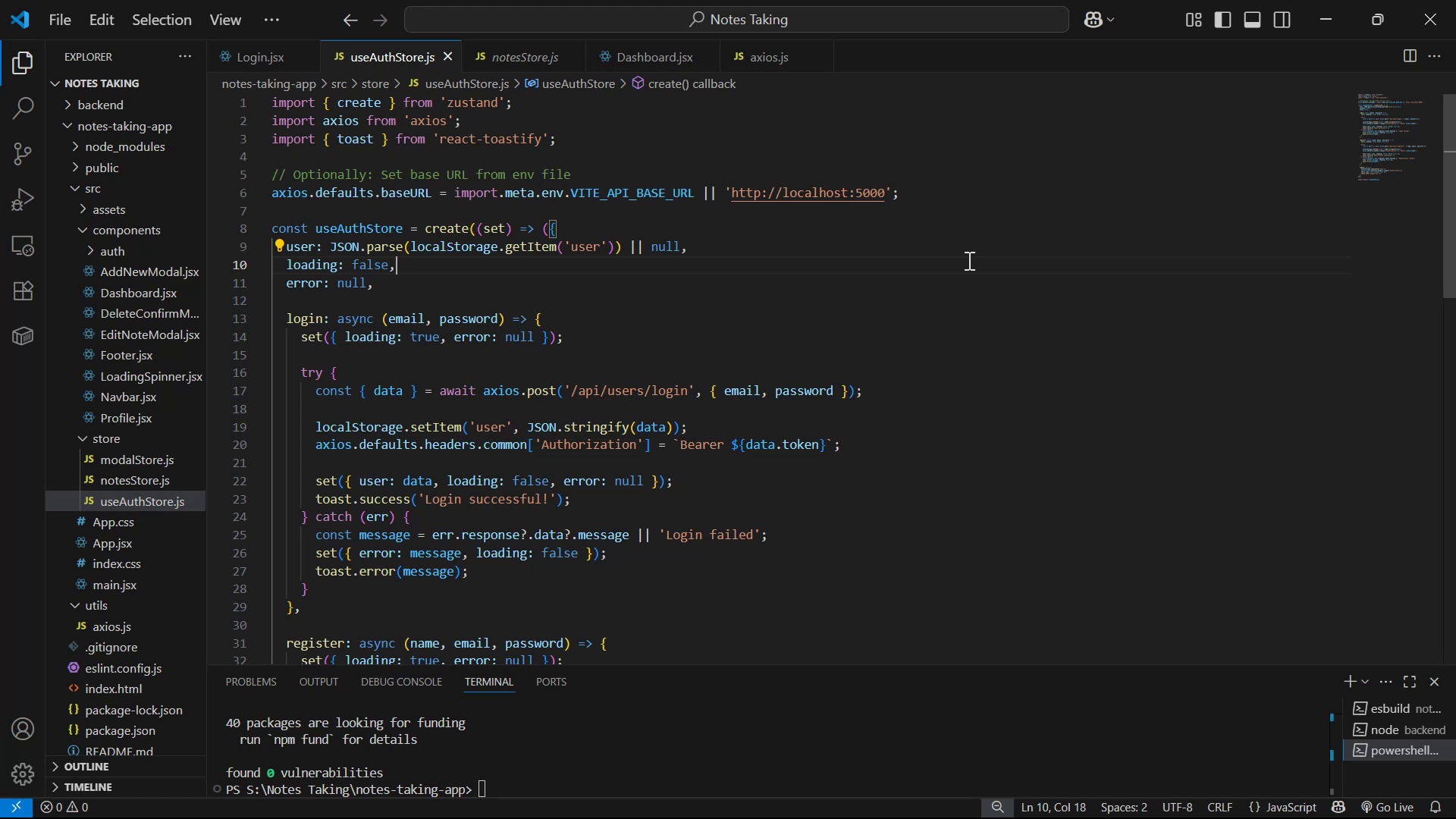 
scroll: coordinate [946, 389], scroll_direction: down, amount: 4.0
 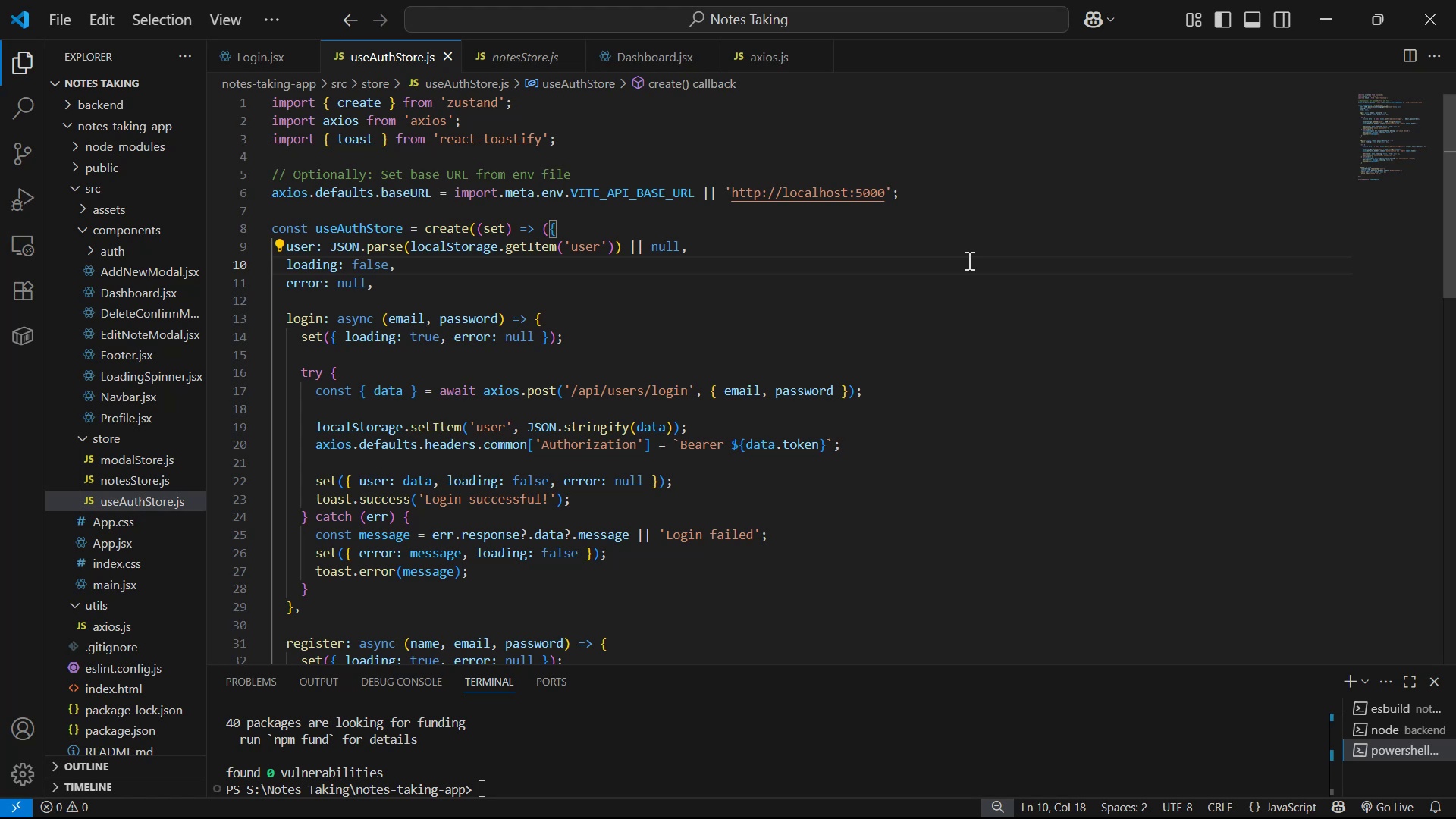 
scroll: coordinate [958, 397], scroll_direction: up, amount: 16.0
 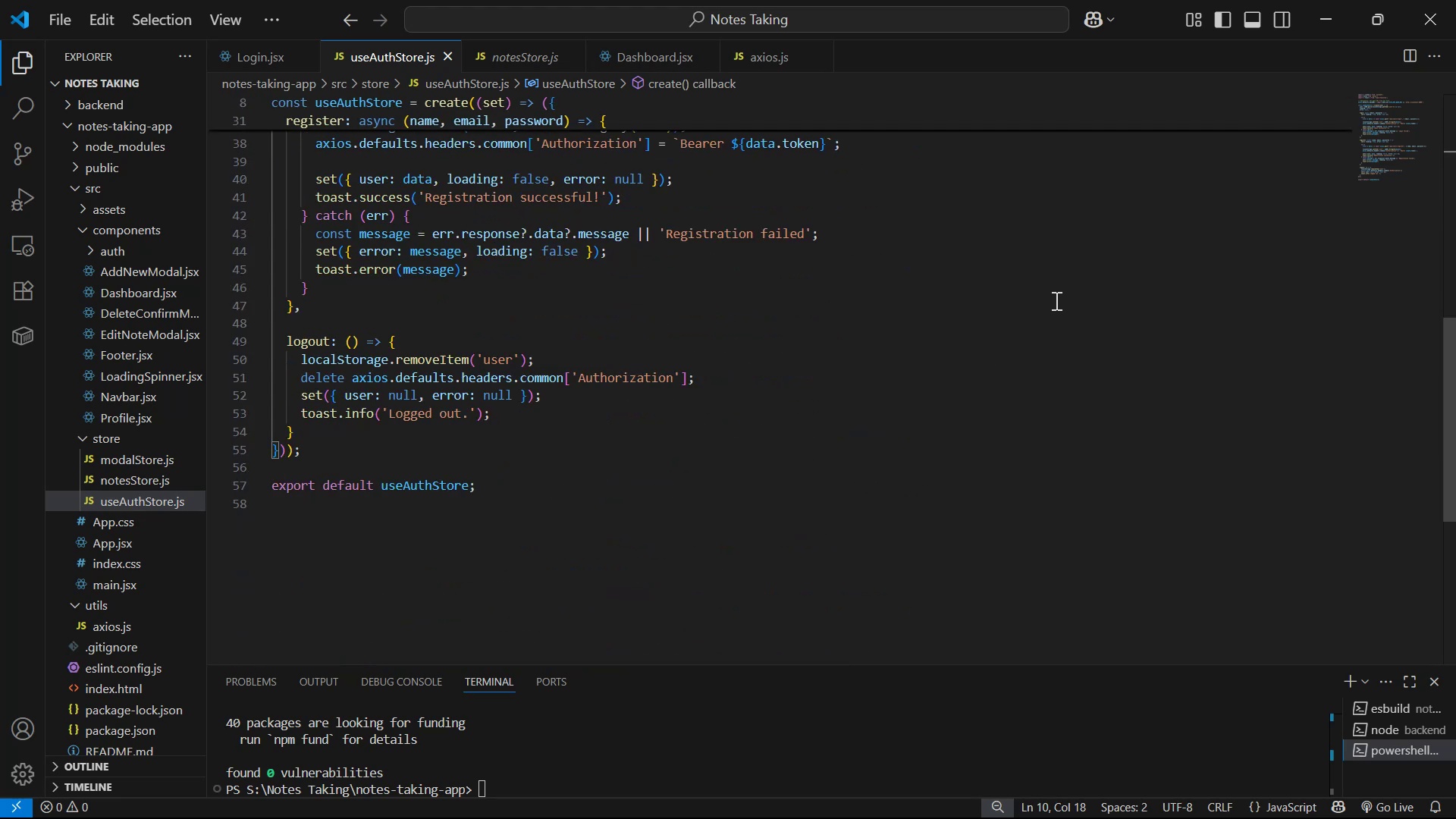 
key(Alt+AltLeft)
 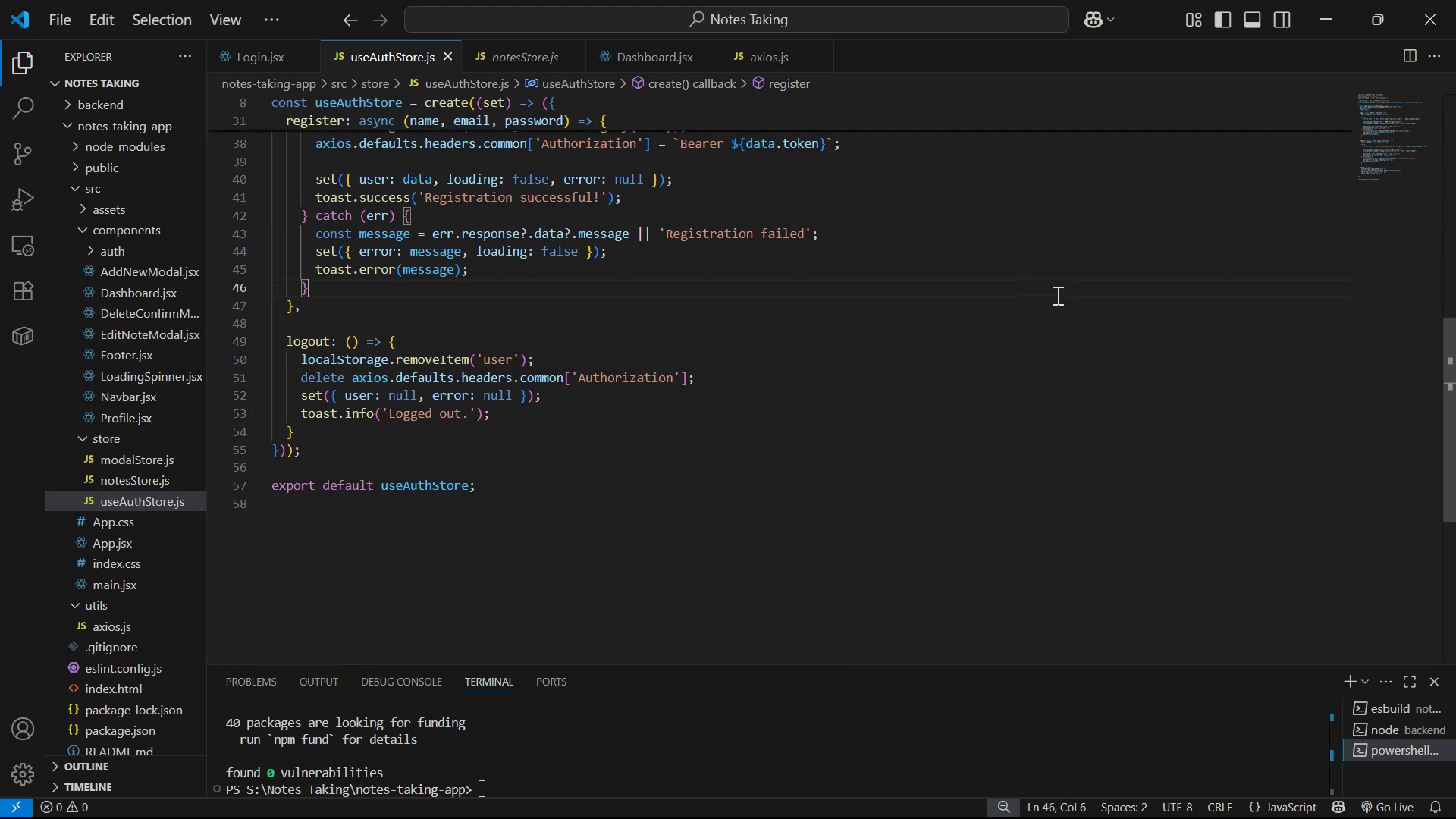 
key(Alt+Tab)
 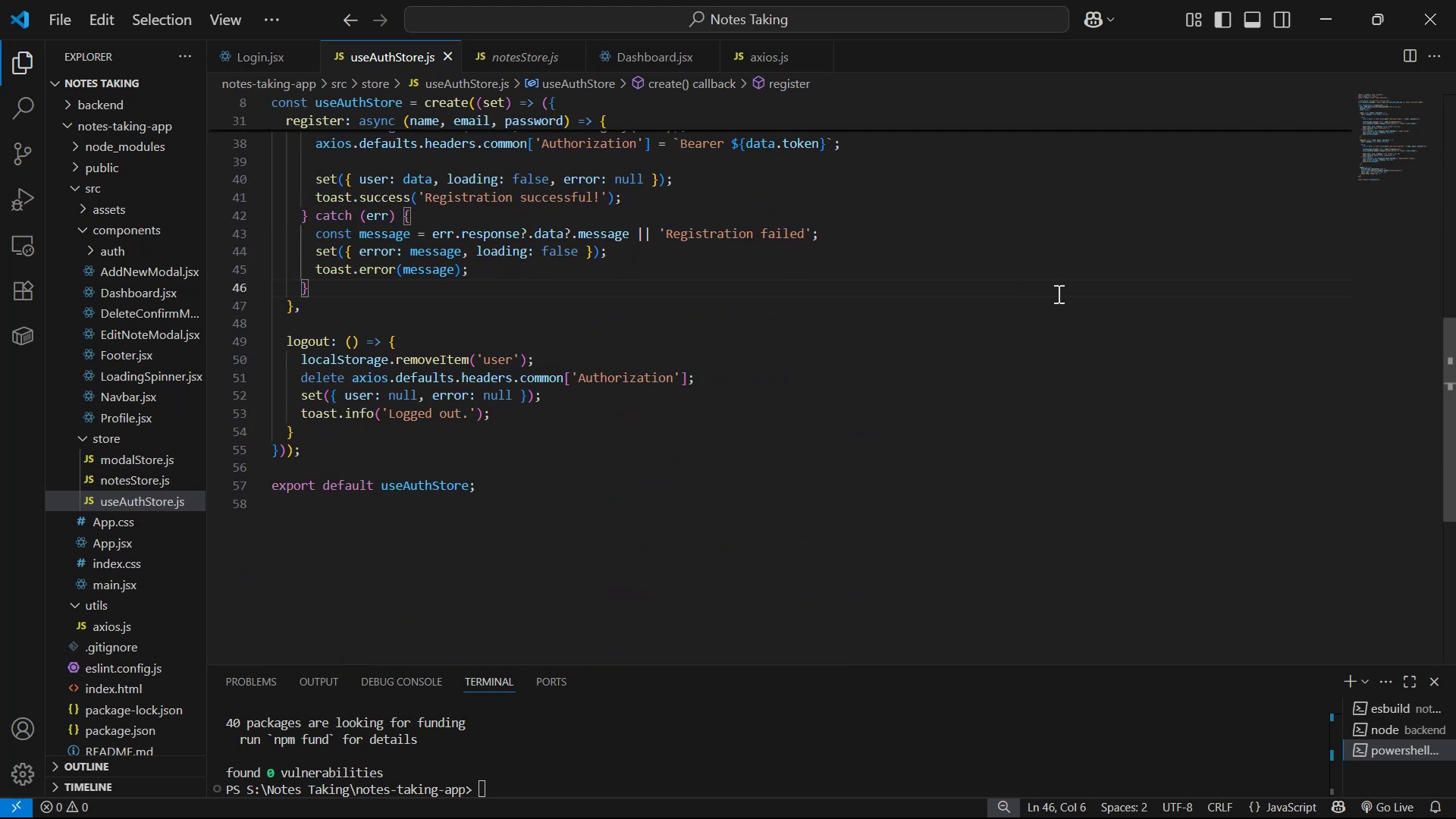 
key(Control+S)
 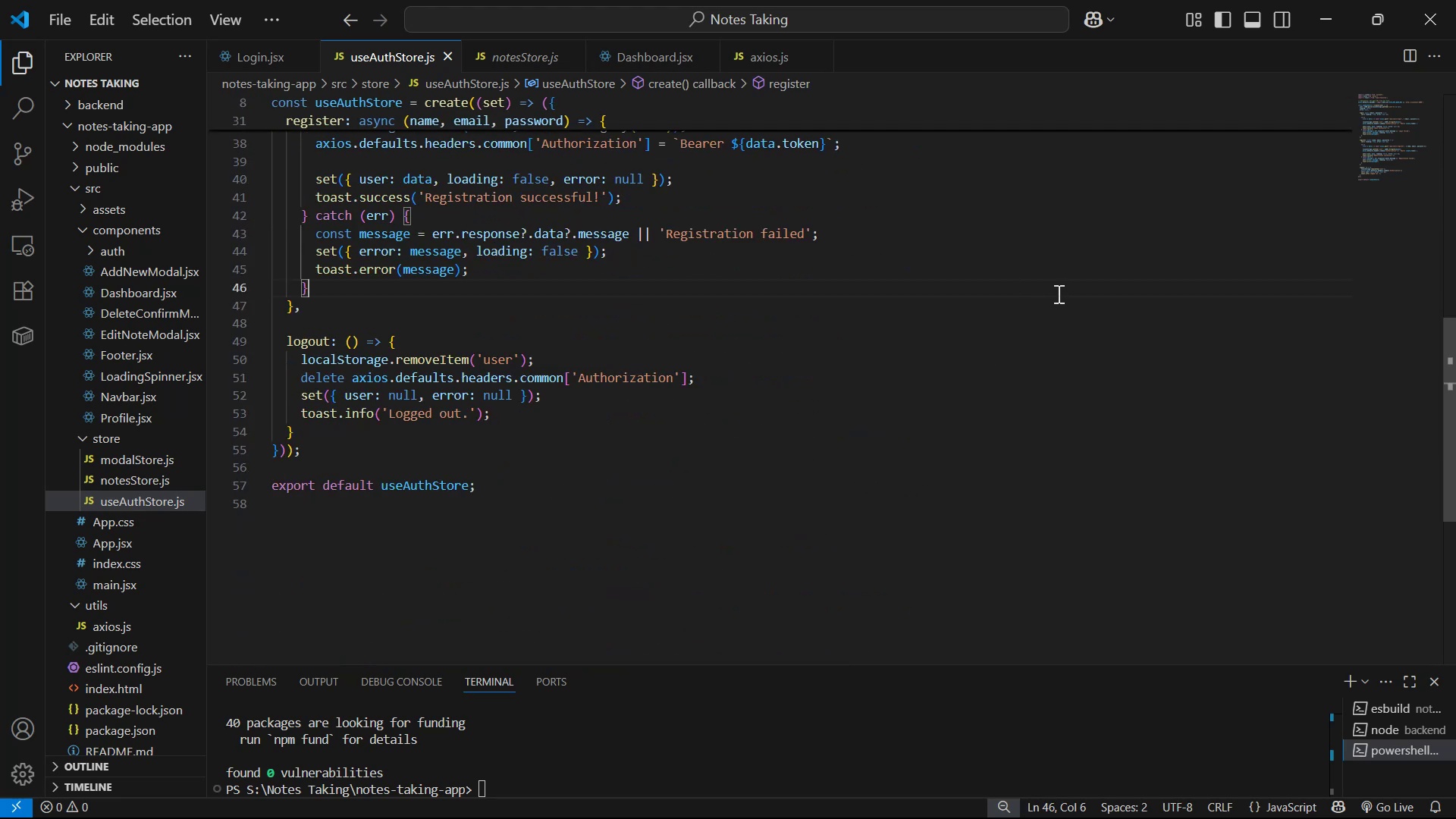 
left_click([390, 60])
 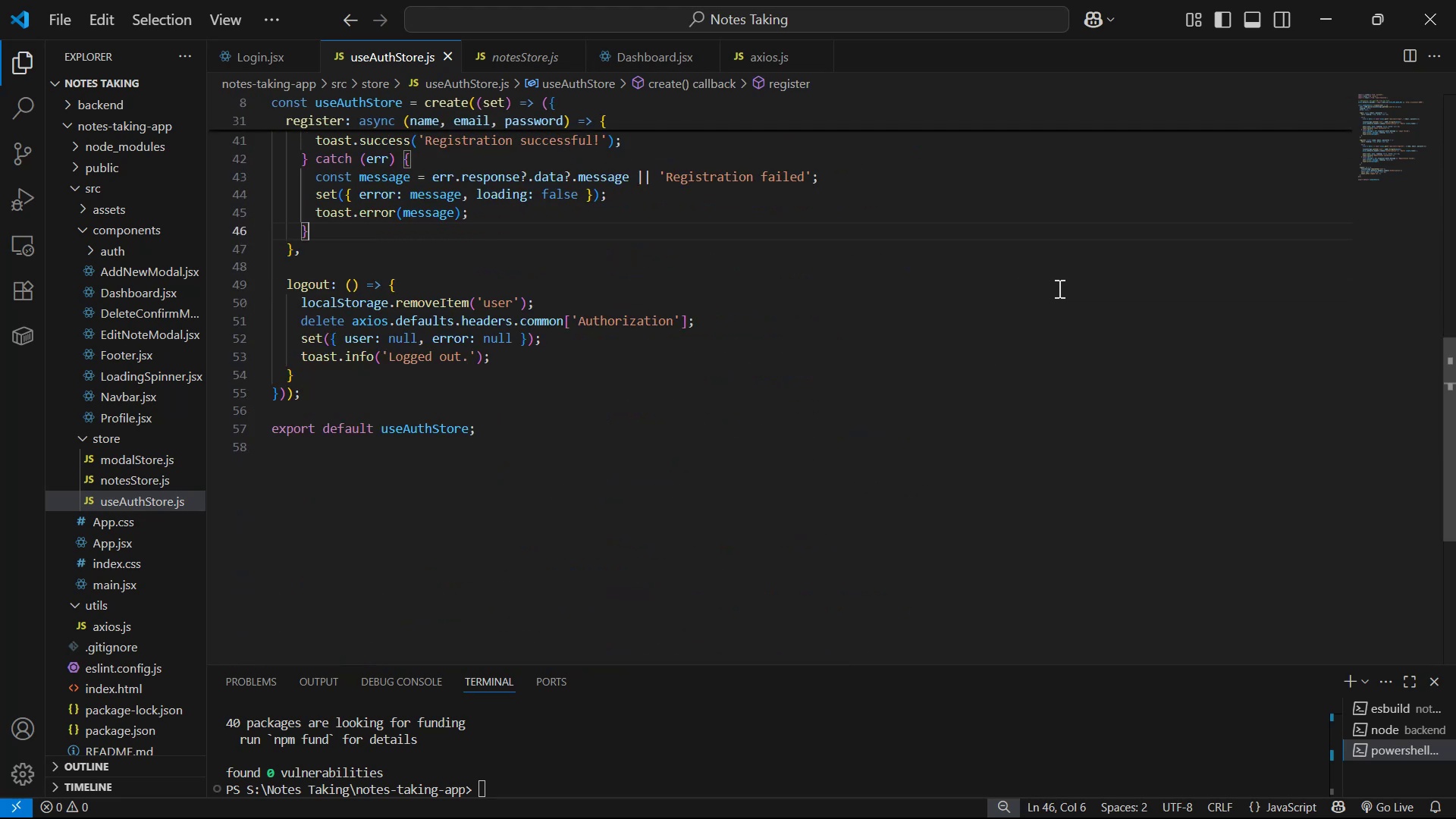 
scroll: coordinate [765, 347], scroll_direction: down, amount: 1.0
 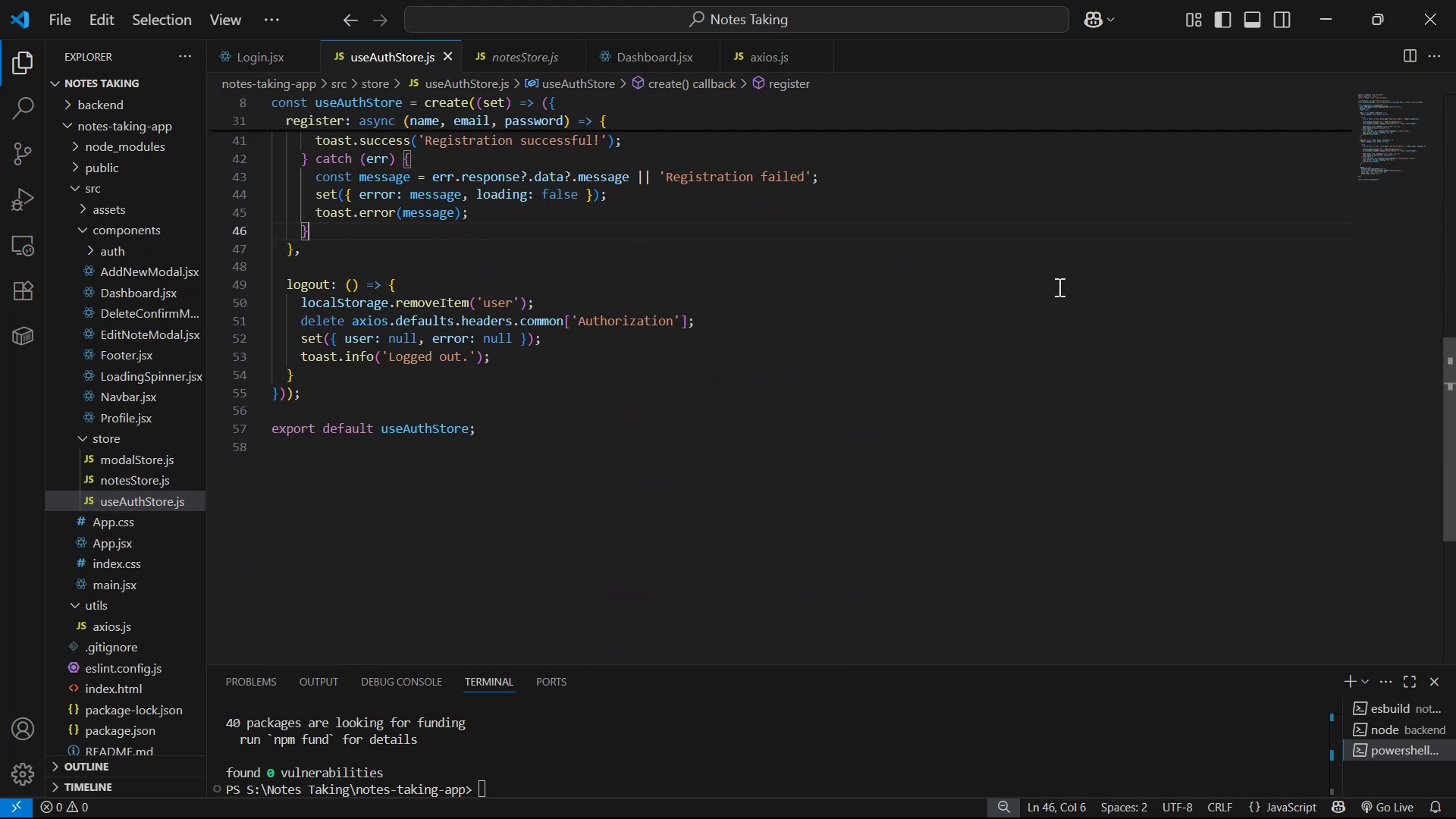 
left_click([253, 55])
 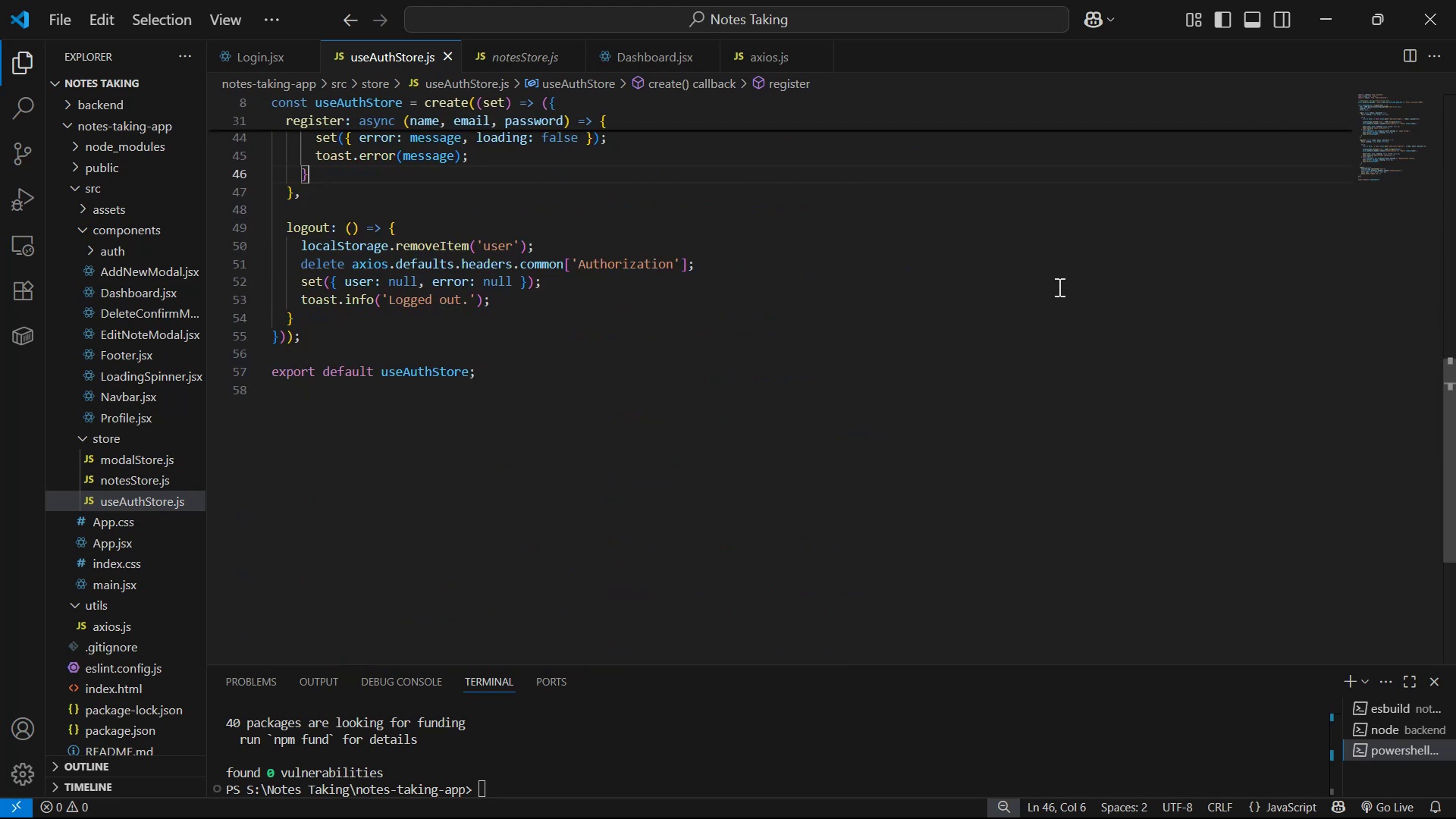 
left_click([730, 334])
 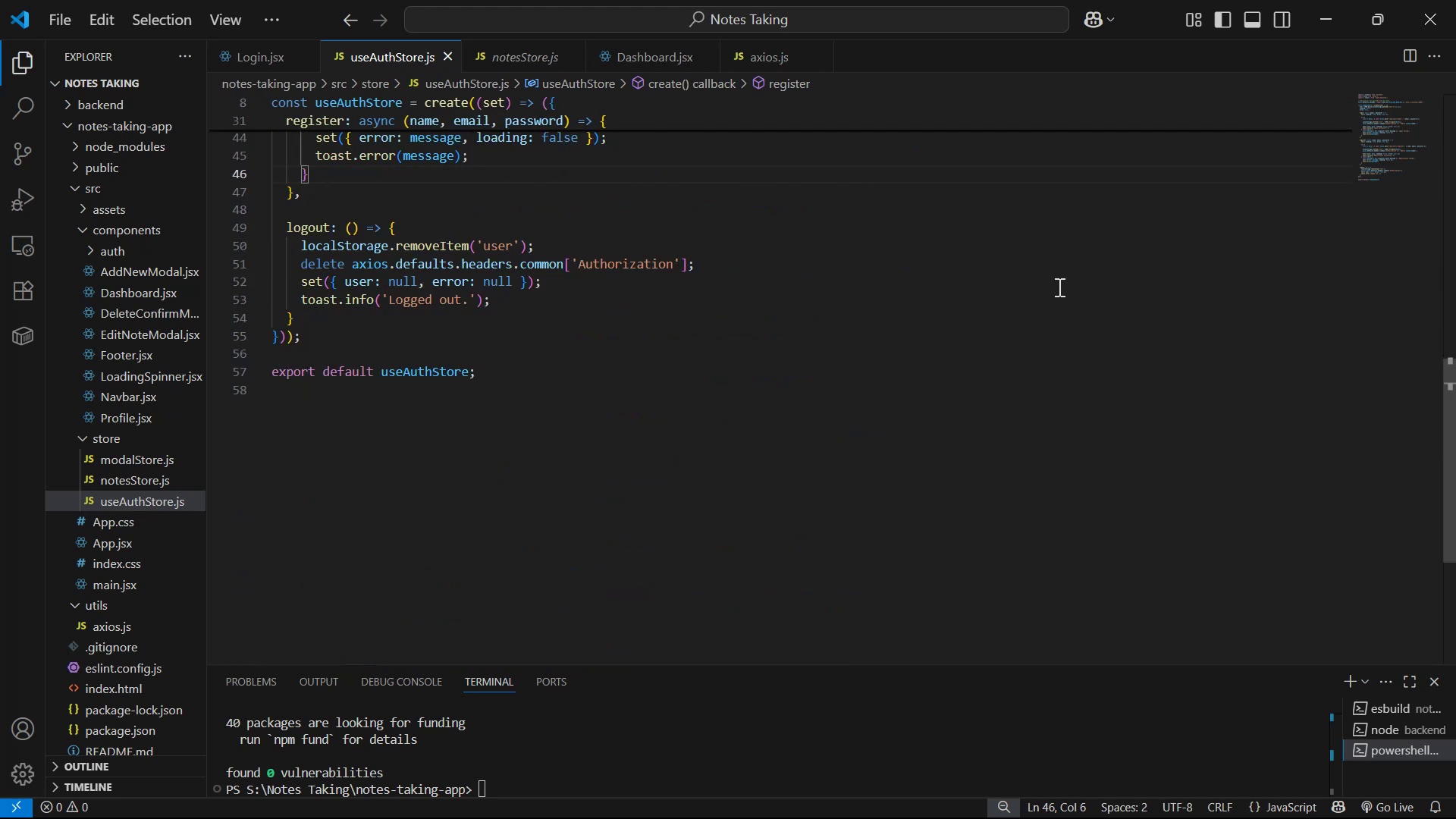 
key(Control+A)
 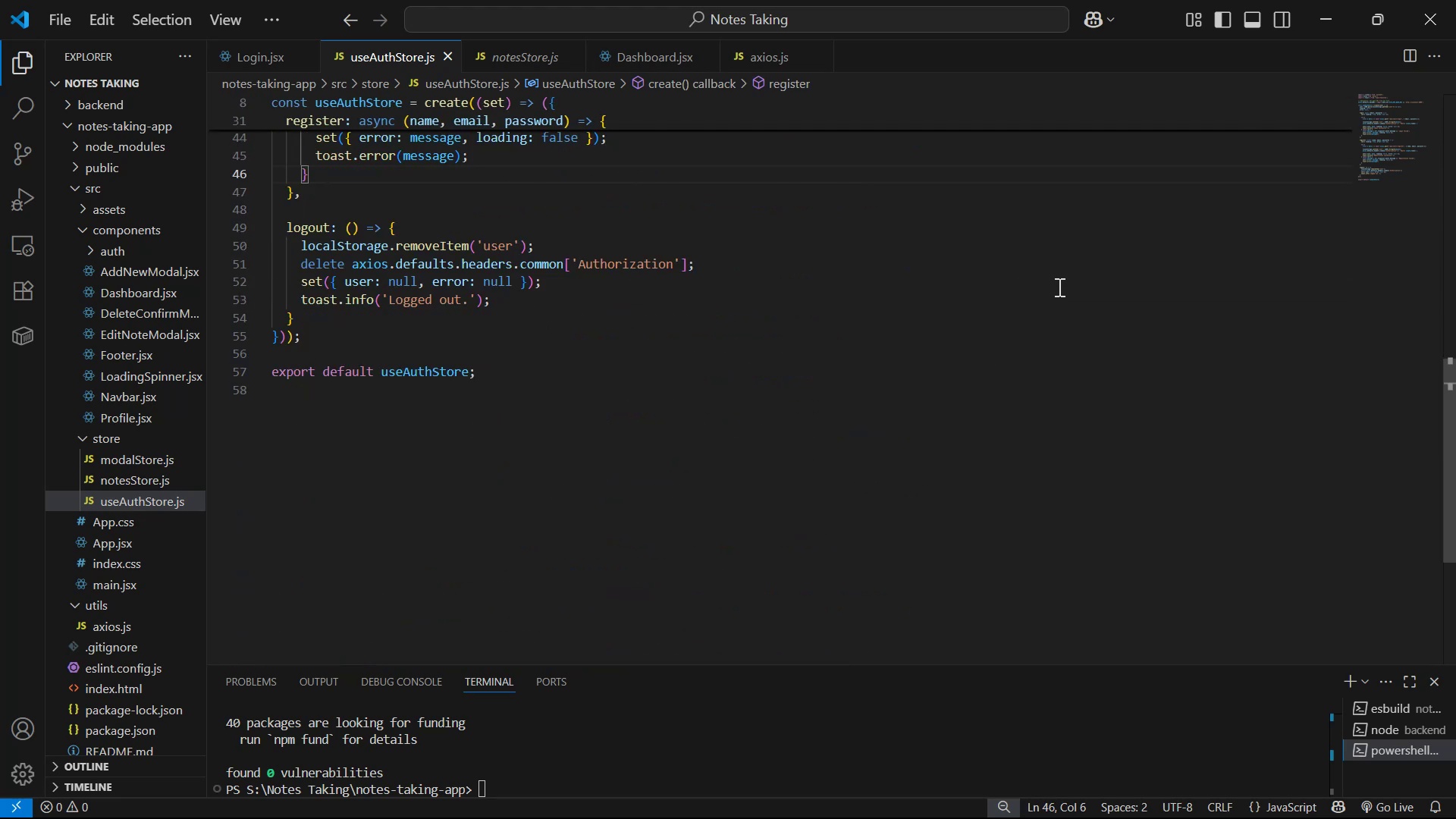 
key(Control+C)
 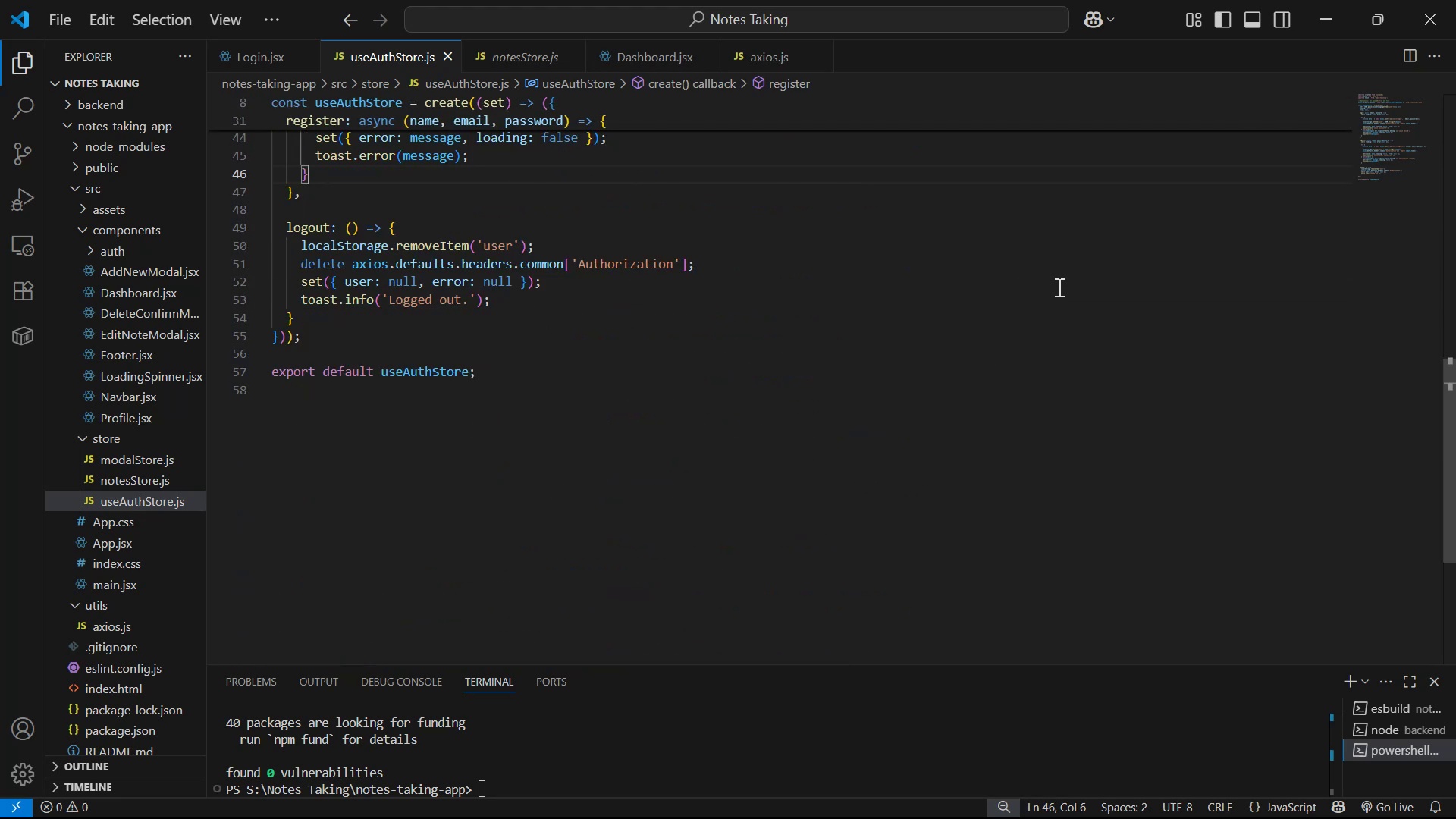 
key(Alt+Tab)
 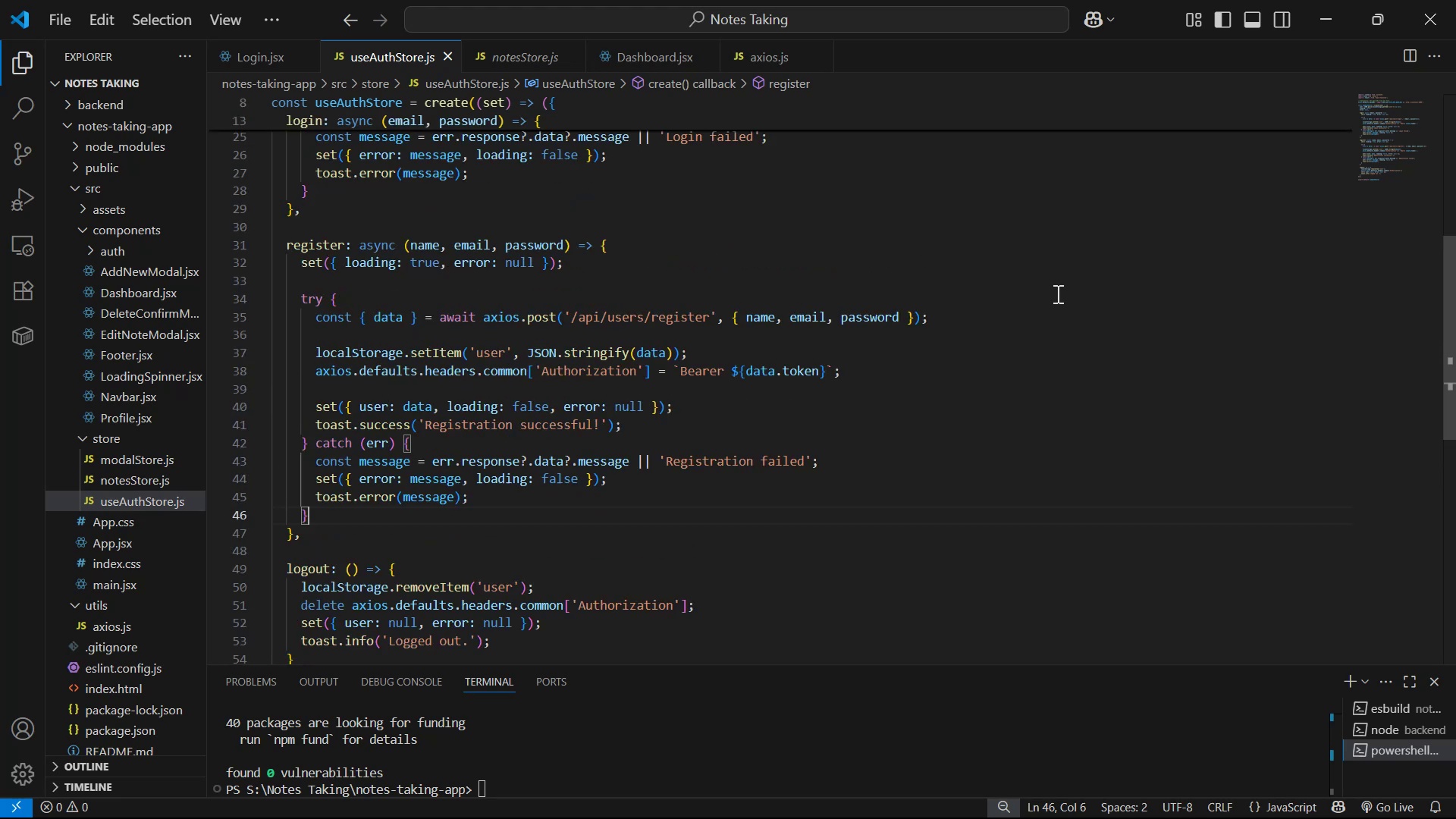 
scroll: coordinate [720, 648], scroll_direction: down, amount: 4.0
 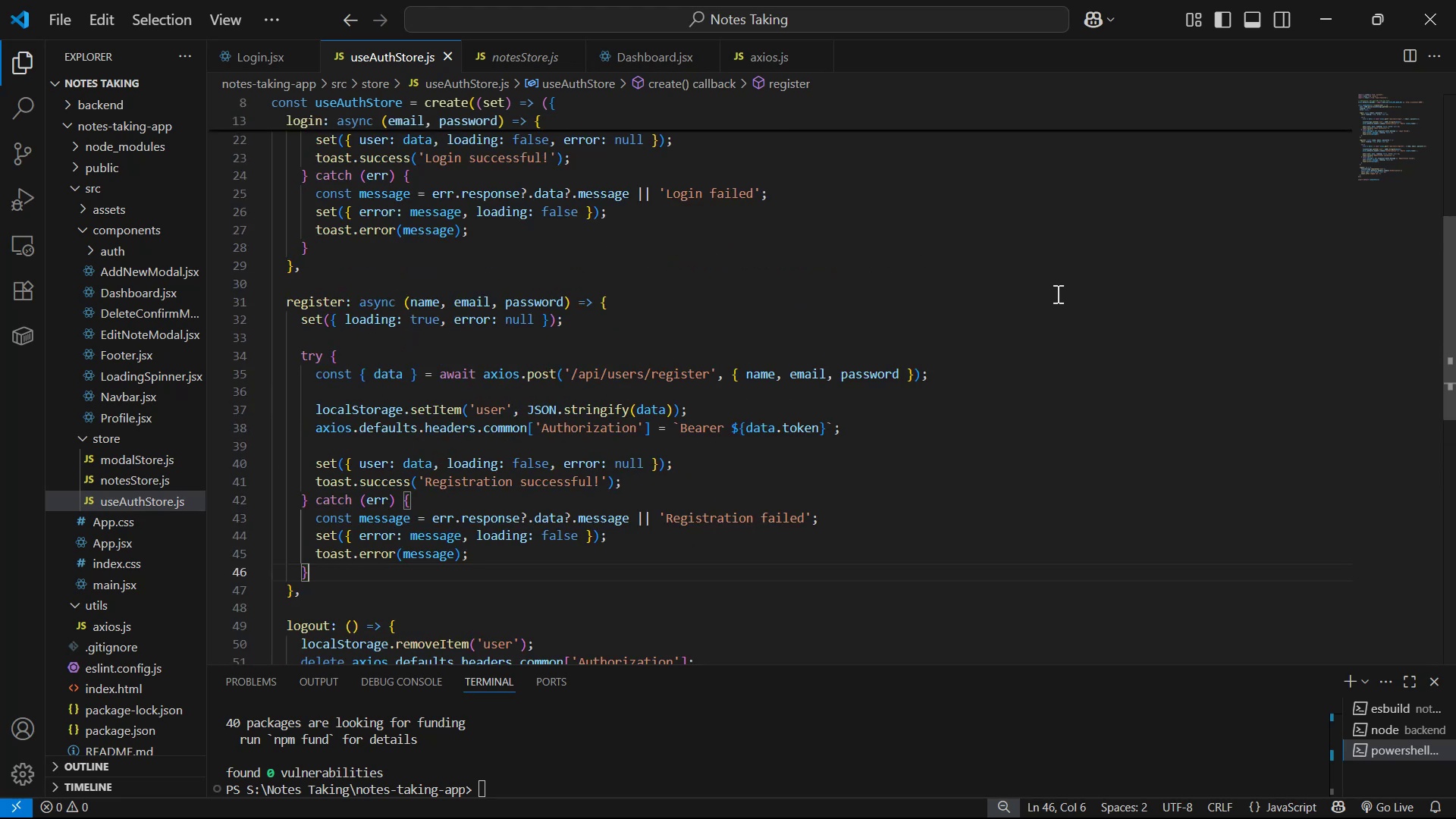 
left_click([734, 700])
 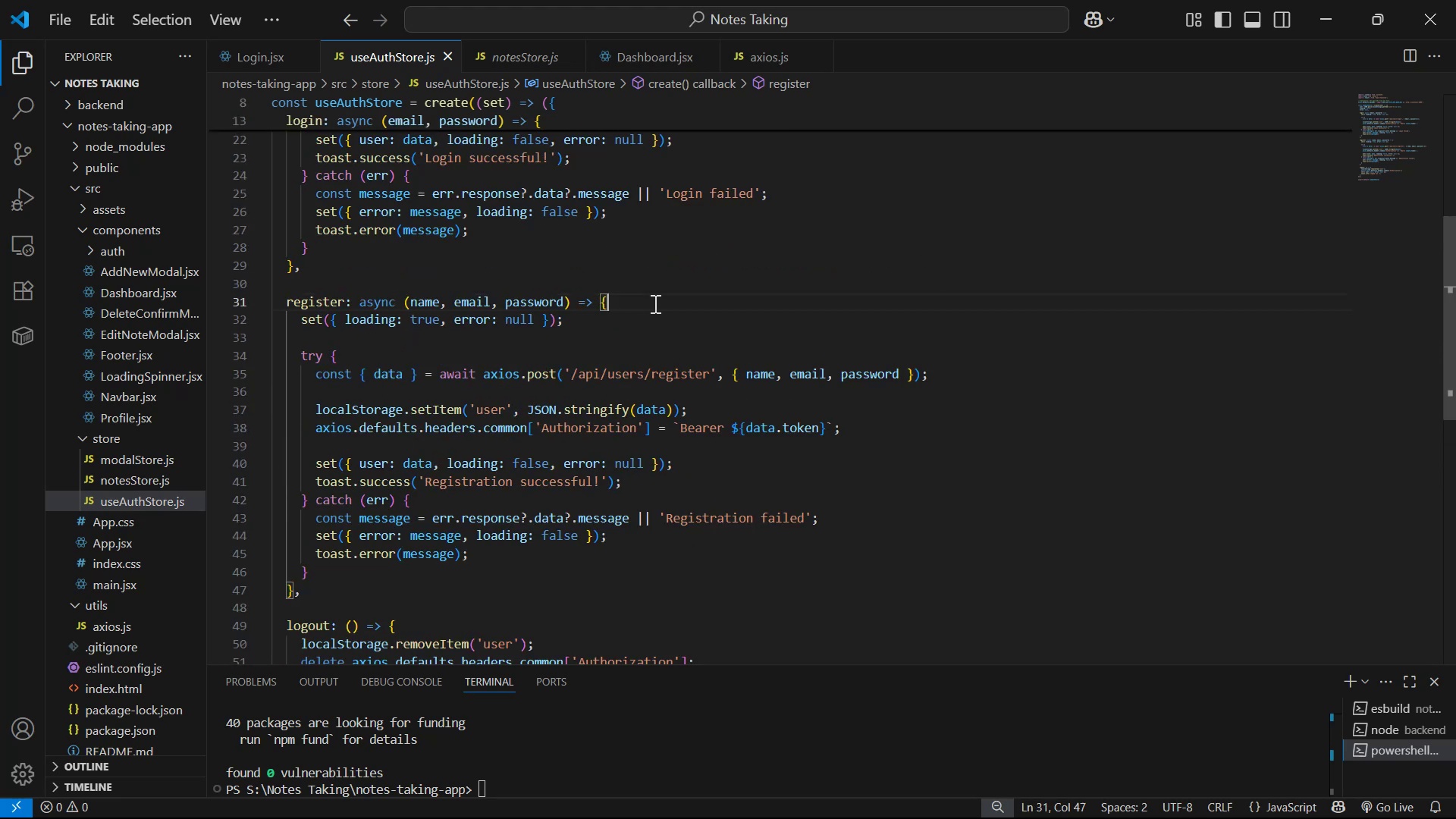 
key(Backspace)
 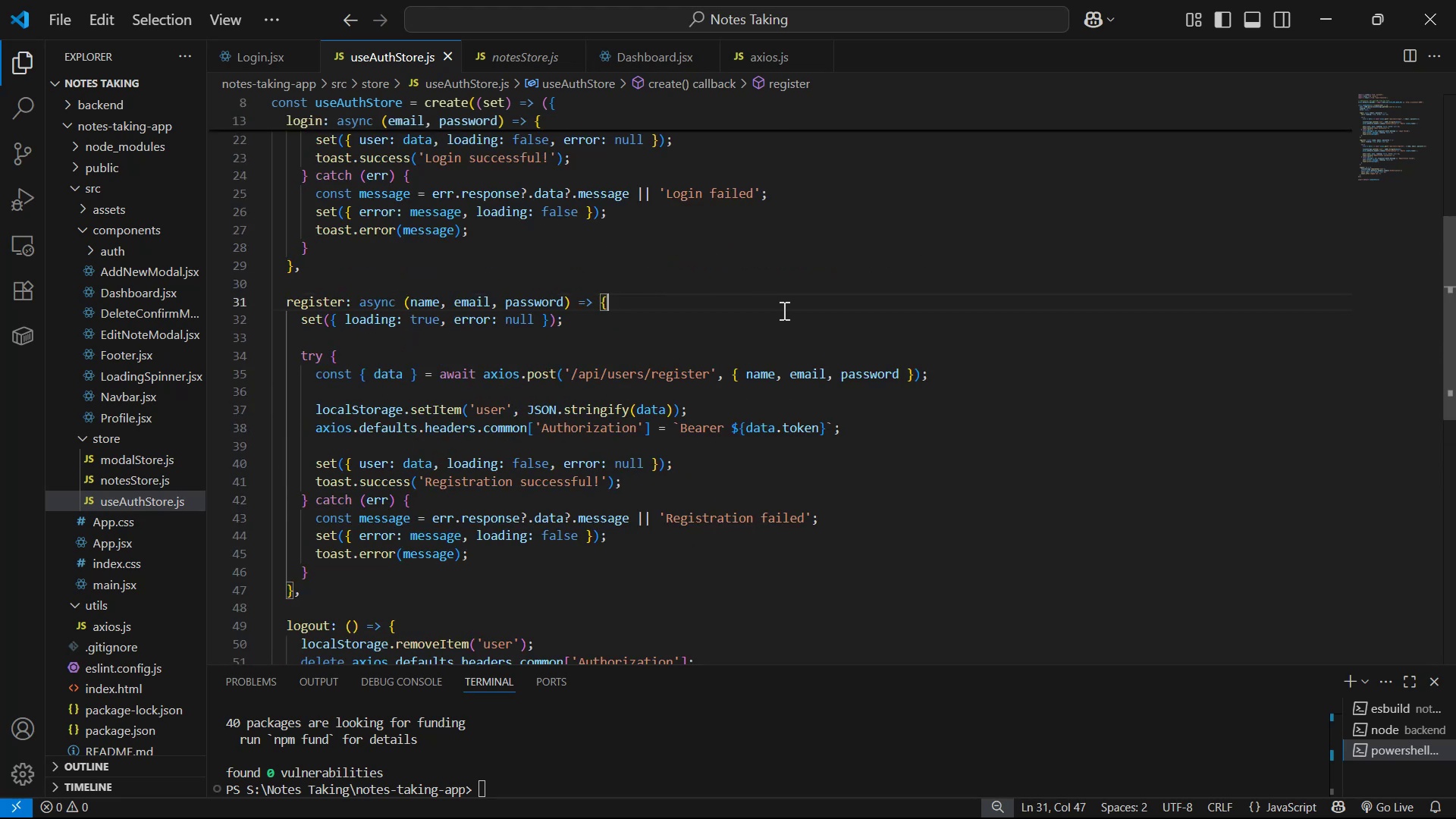 
key(Control+V)
 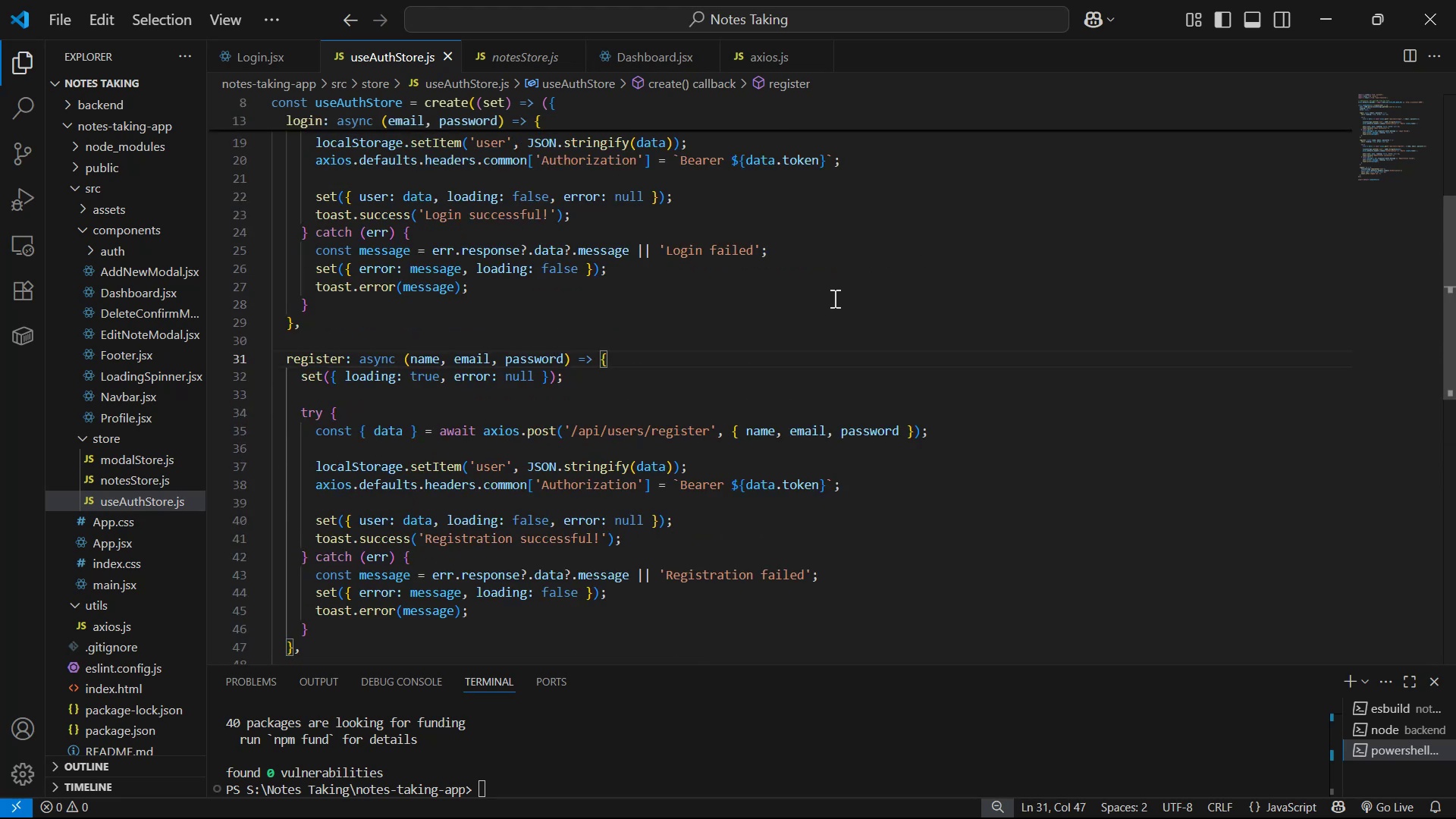 
key(Enter)
 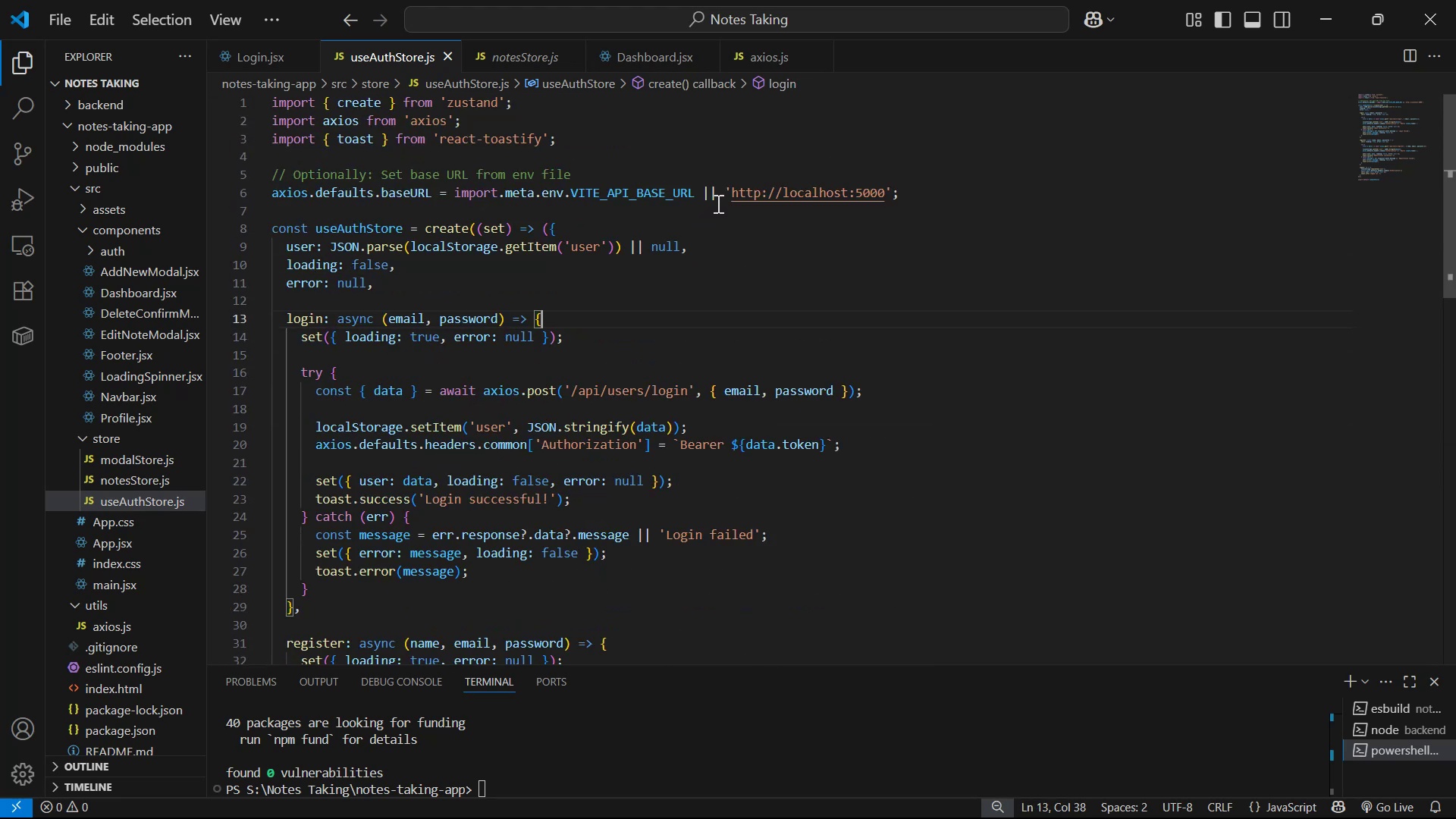 
wait(6.37)
 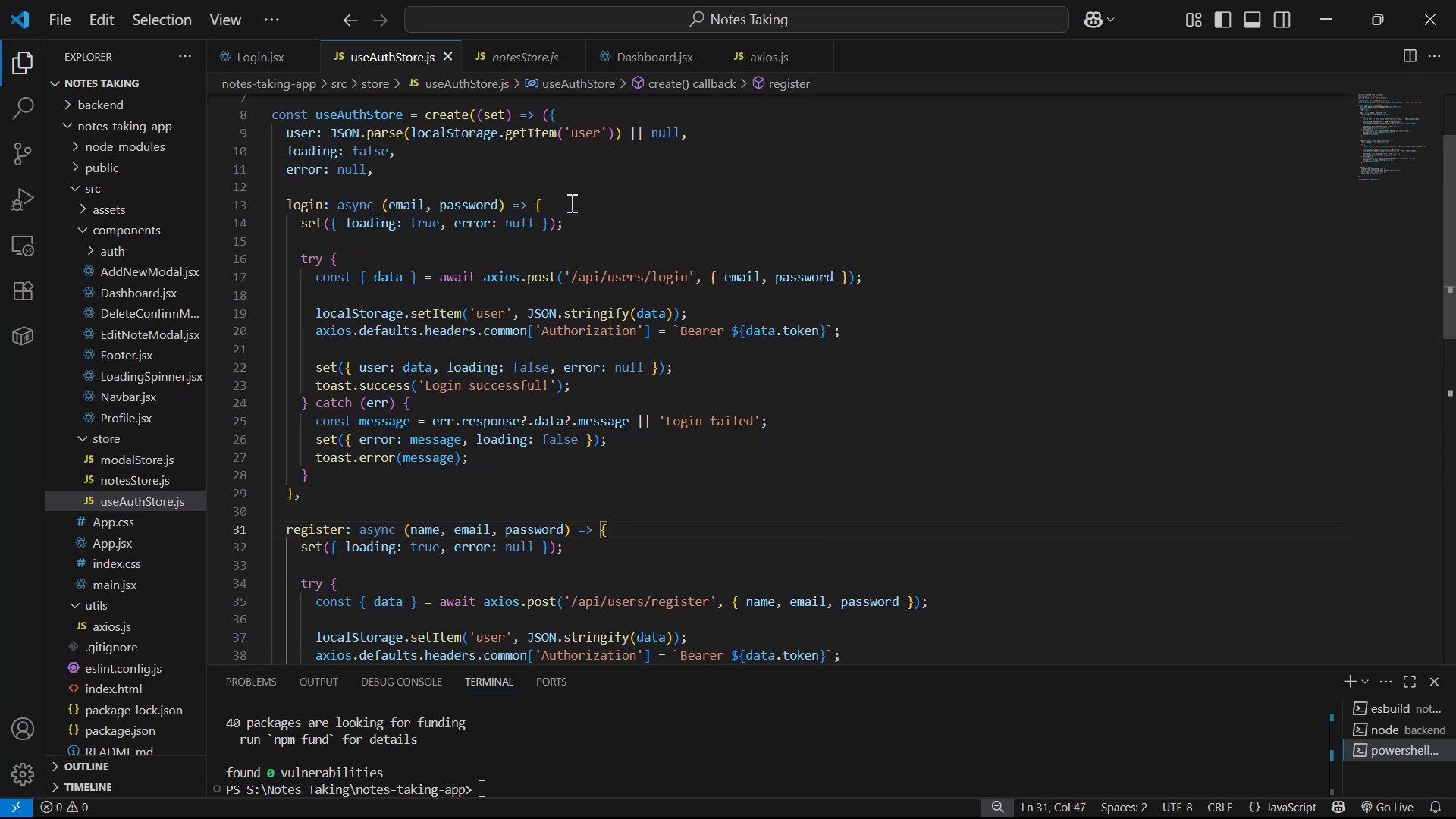 
key(Alt+AltLeft)
 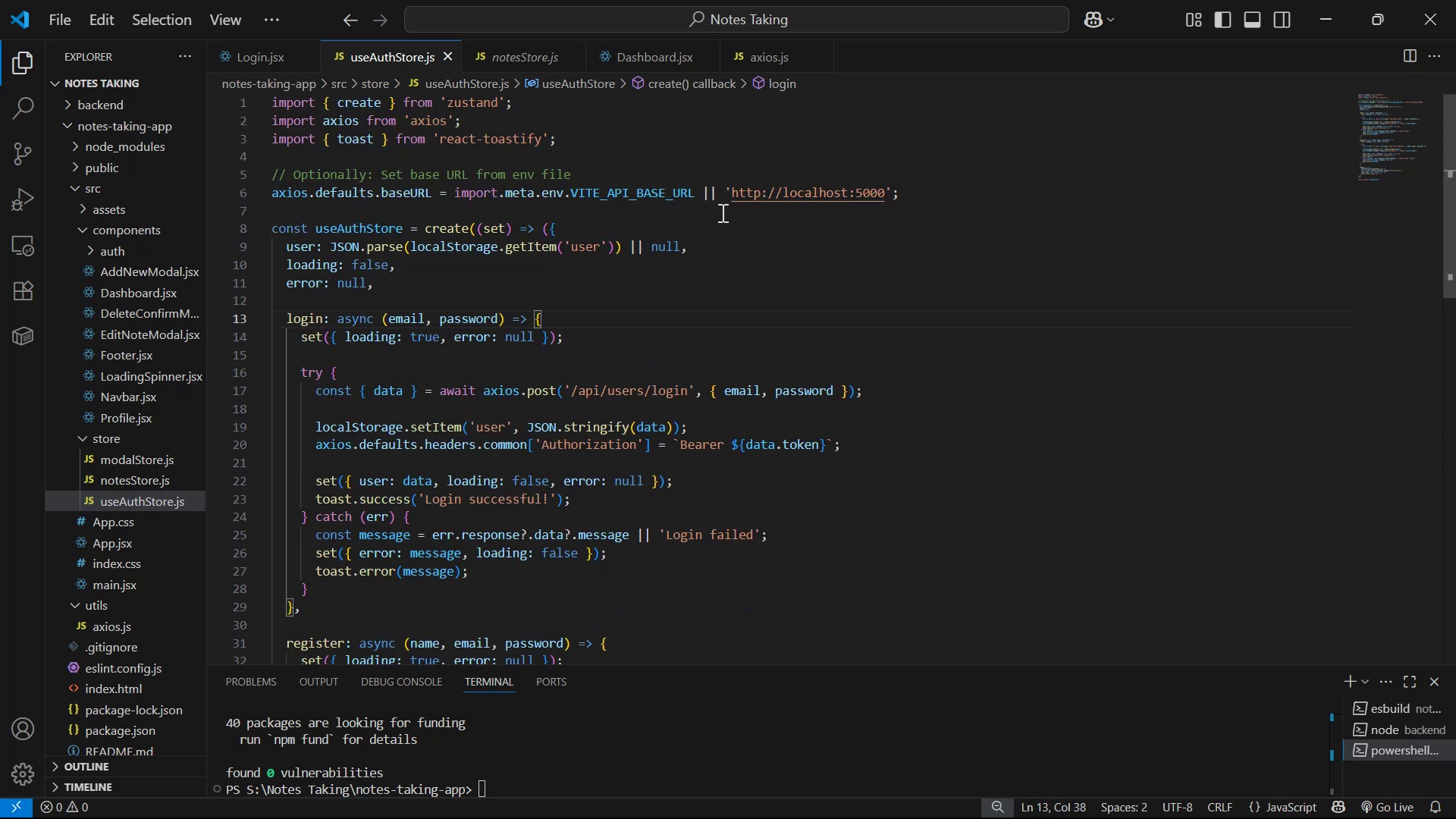 
key(Alt+Tab)
 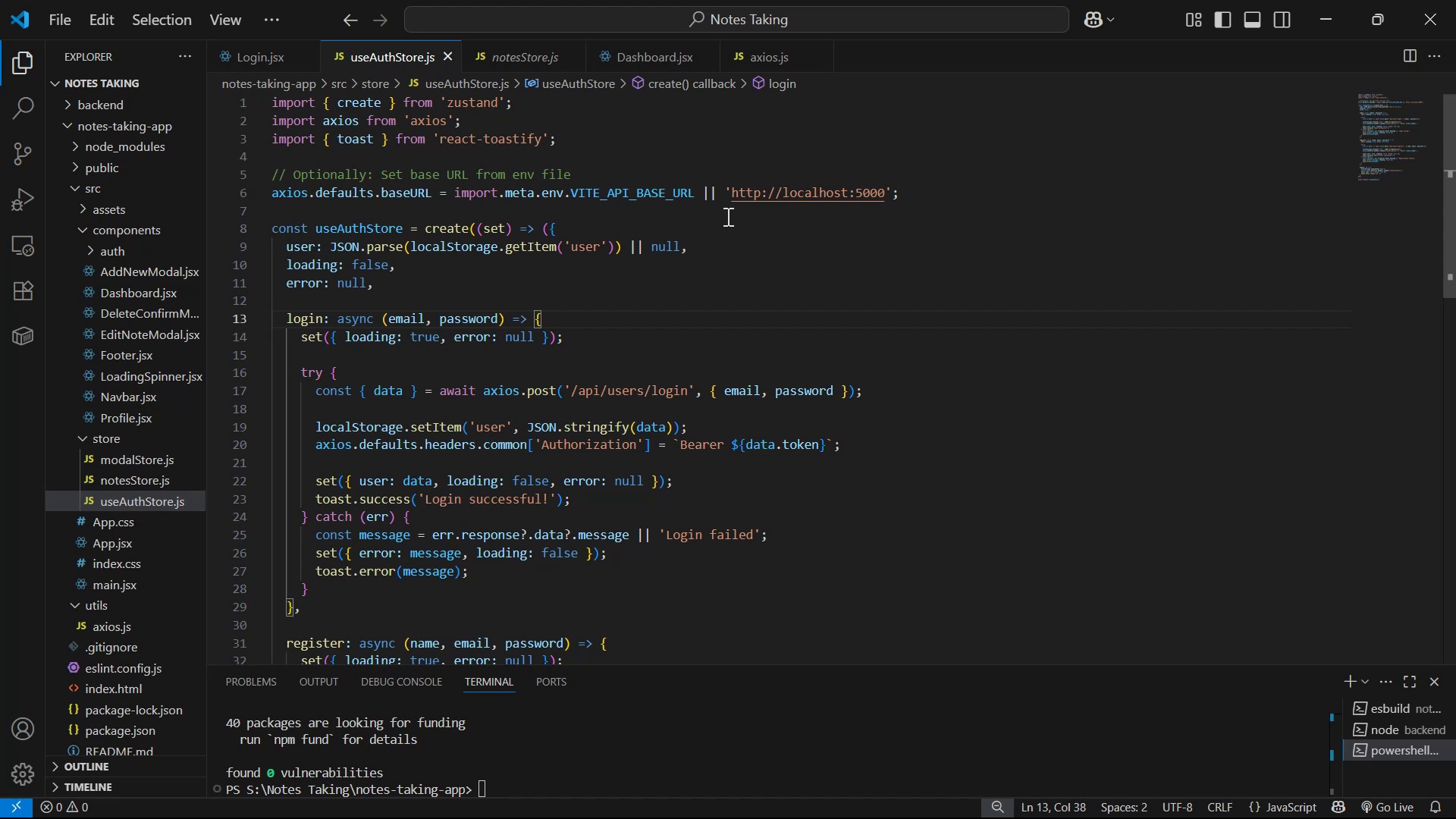 
scroll: coordinate [618, 394], scroll_direction: up, amount: 4.0
 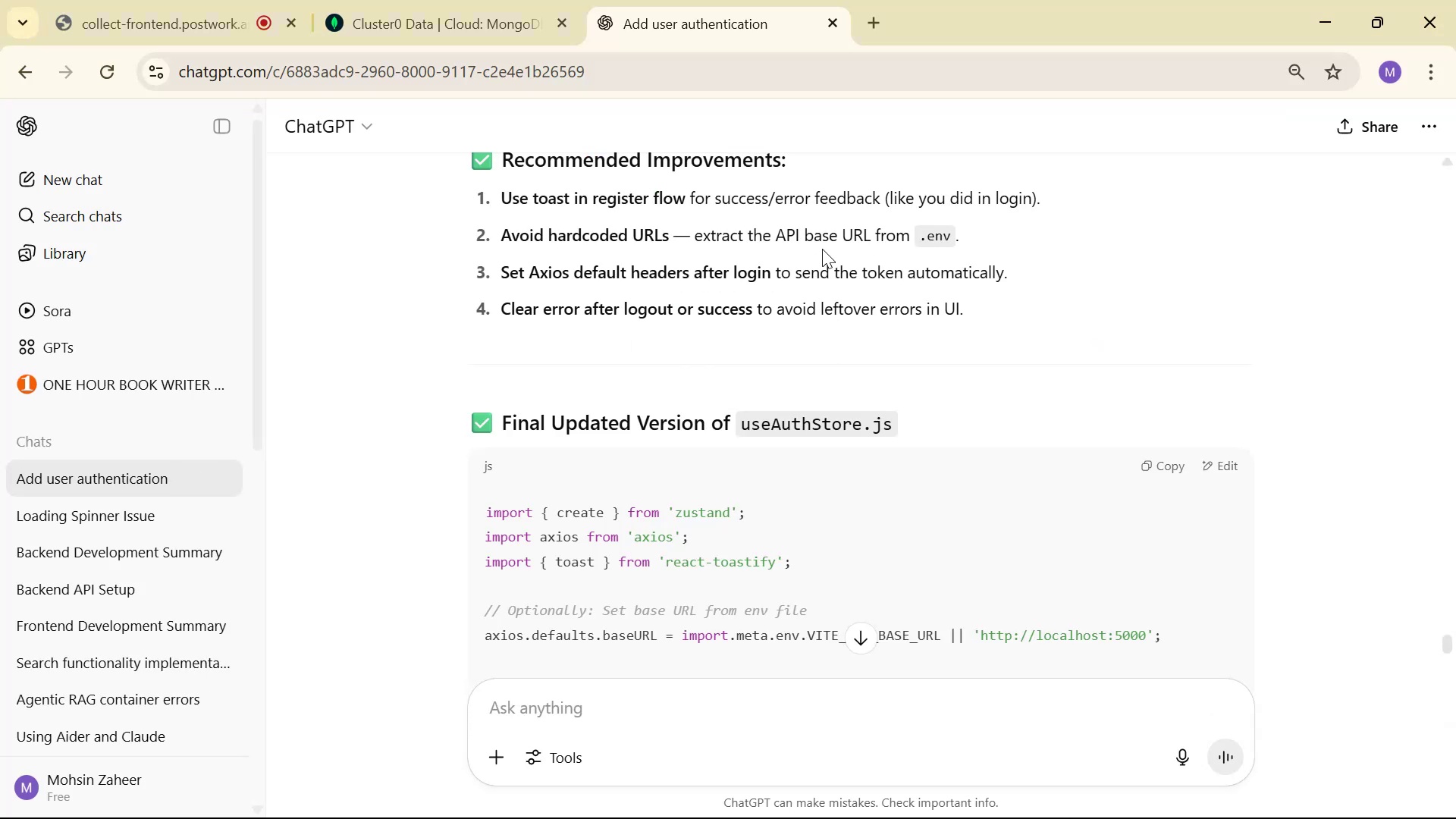 
left_click([418, 293])
 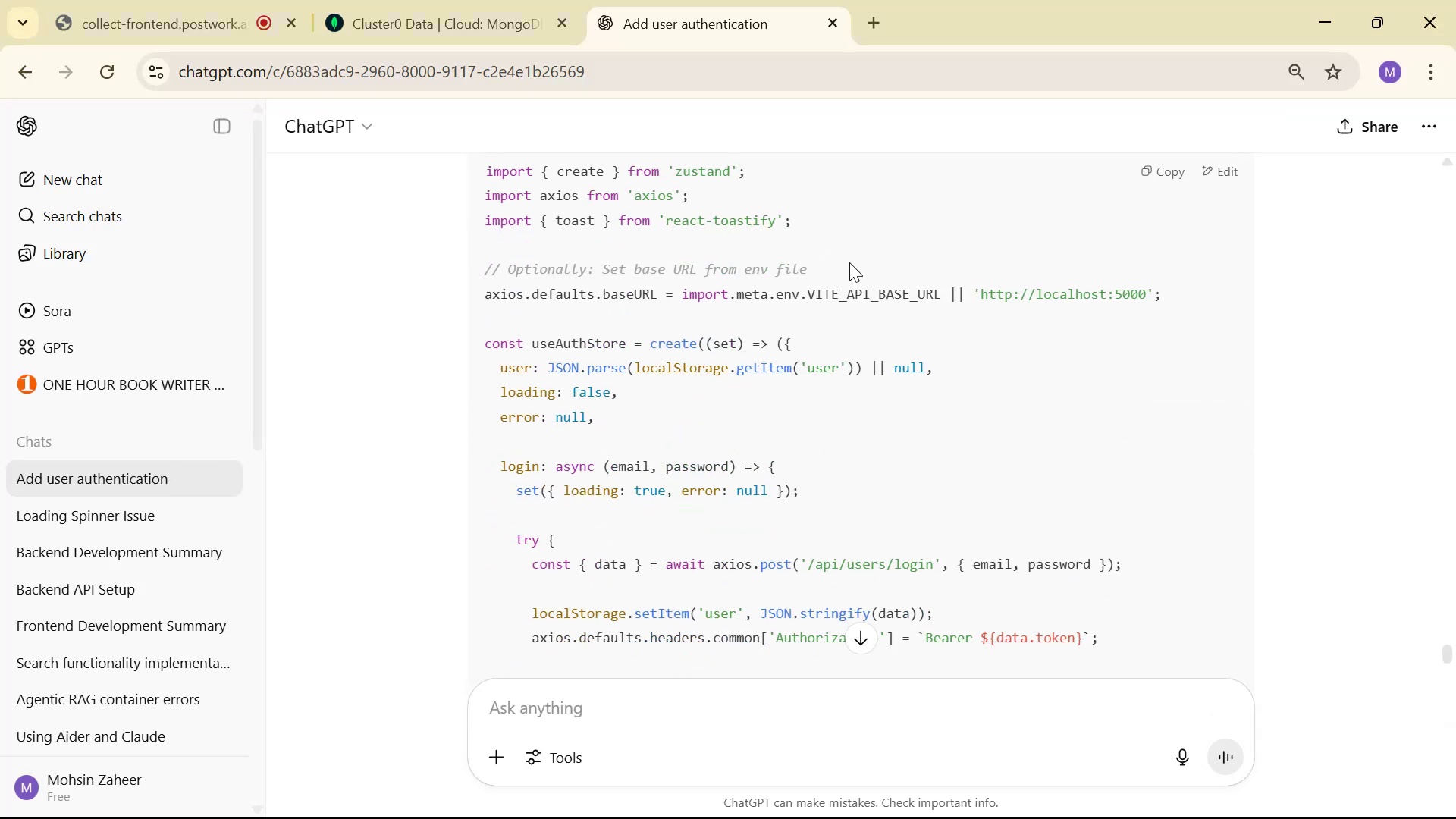 
left_click([422, 283])
 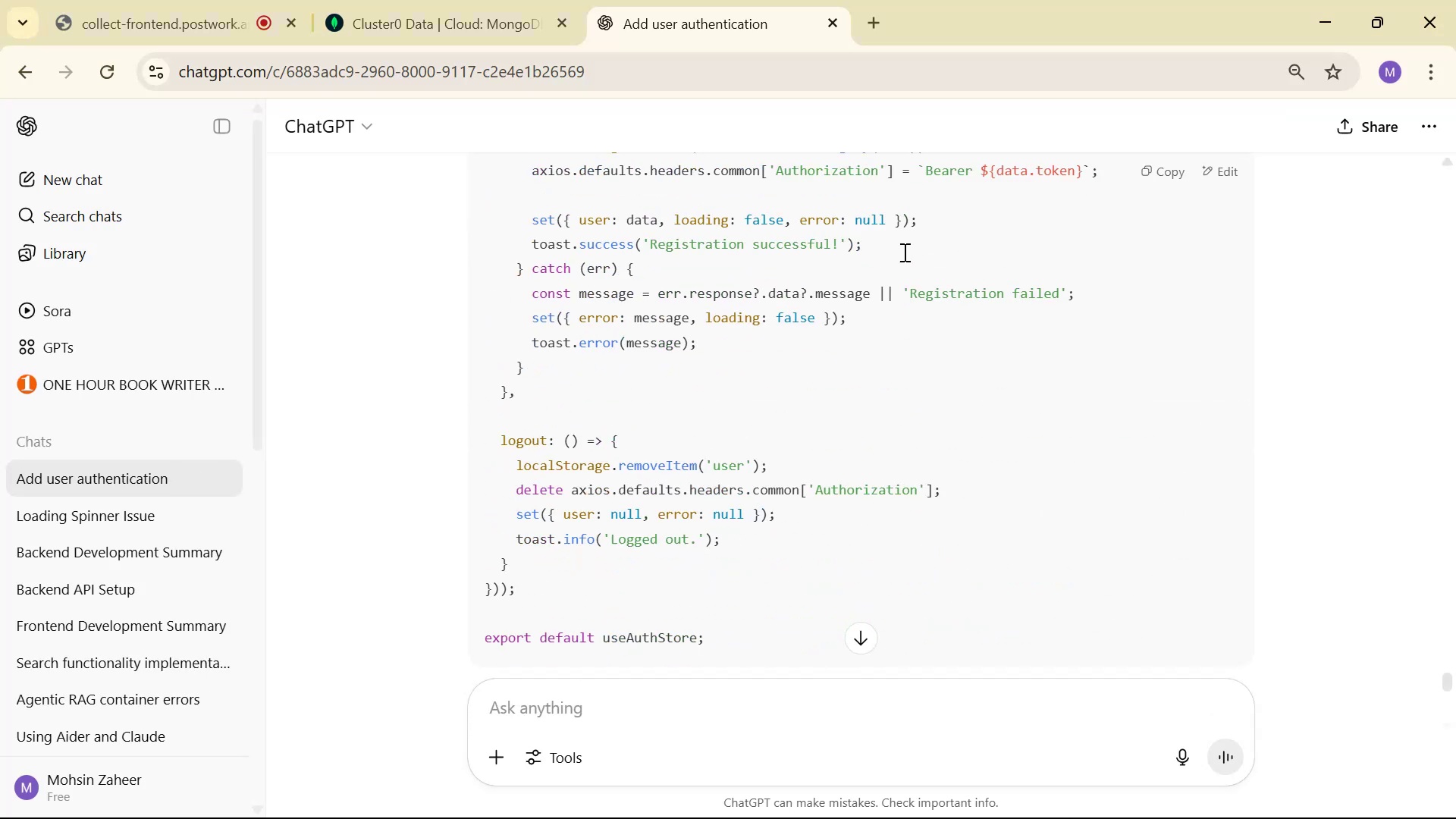 
key(ArrowLeft)
 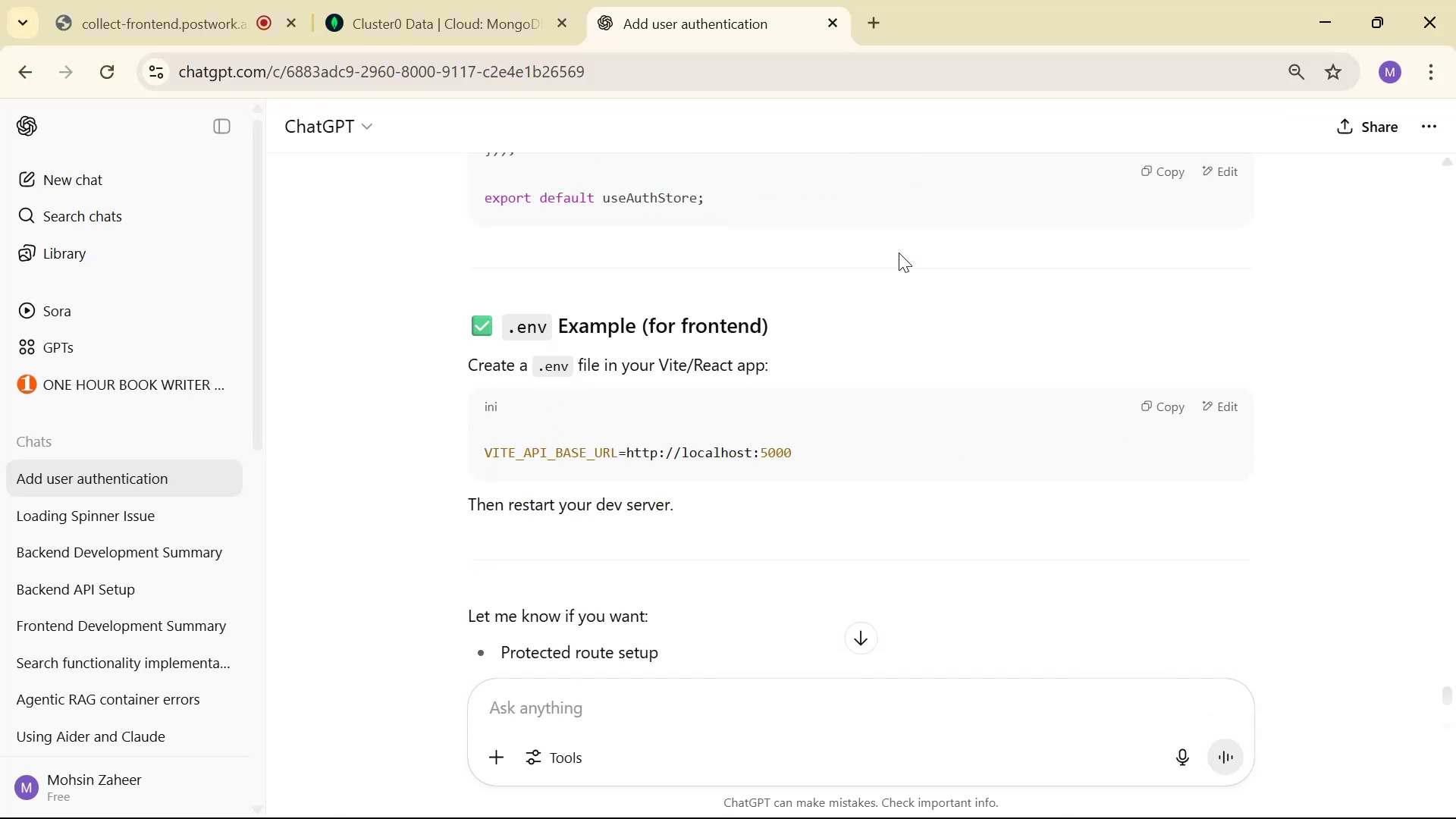 
key(Backspace)
 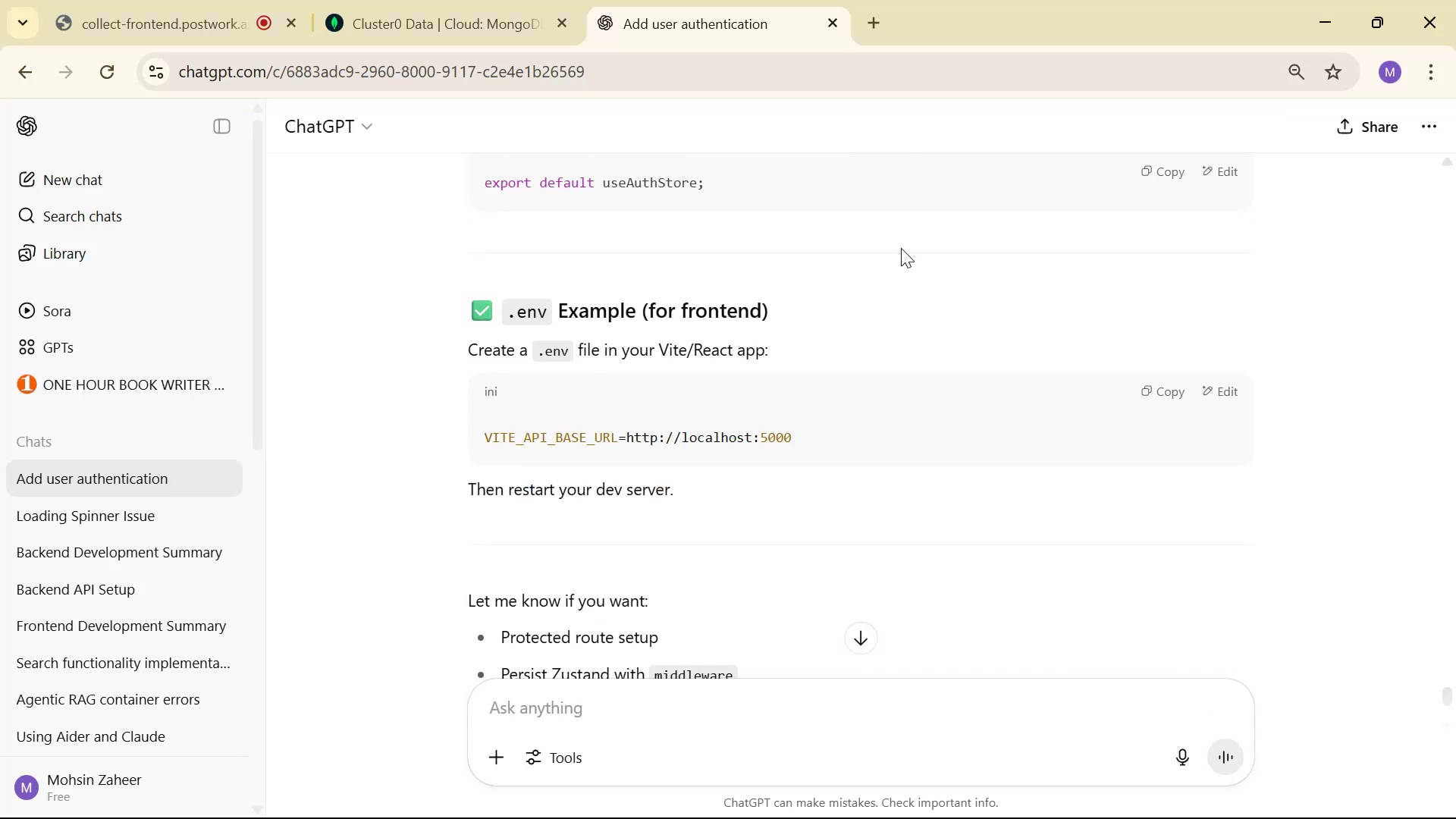 
hold_key(key=ArrowLeft, duration=0.74)
 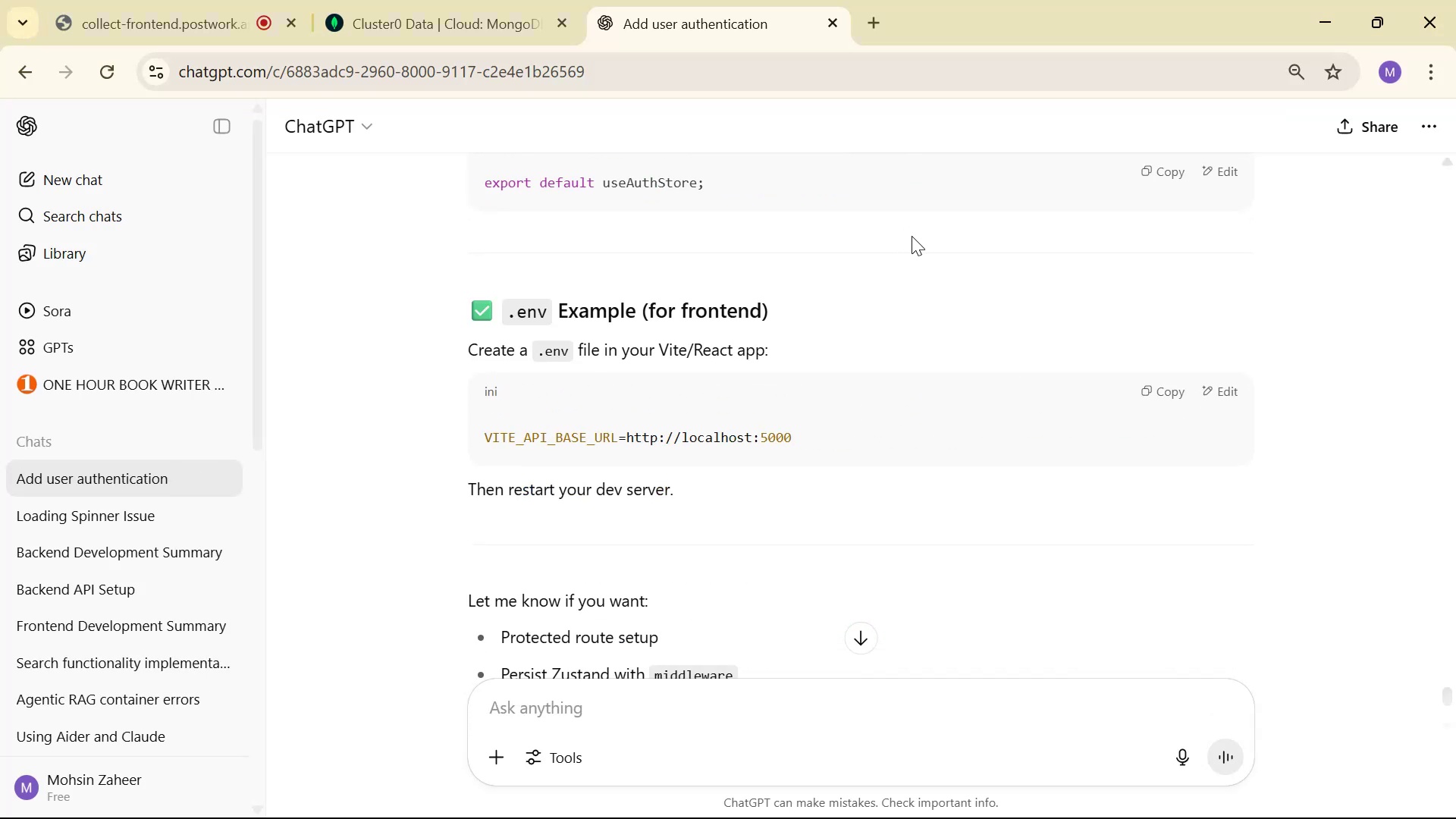 
key(ArrowLeft)
 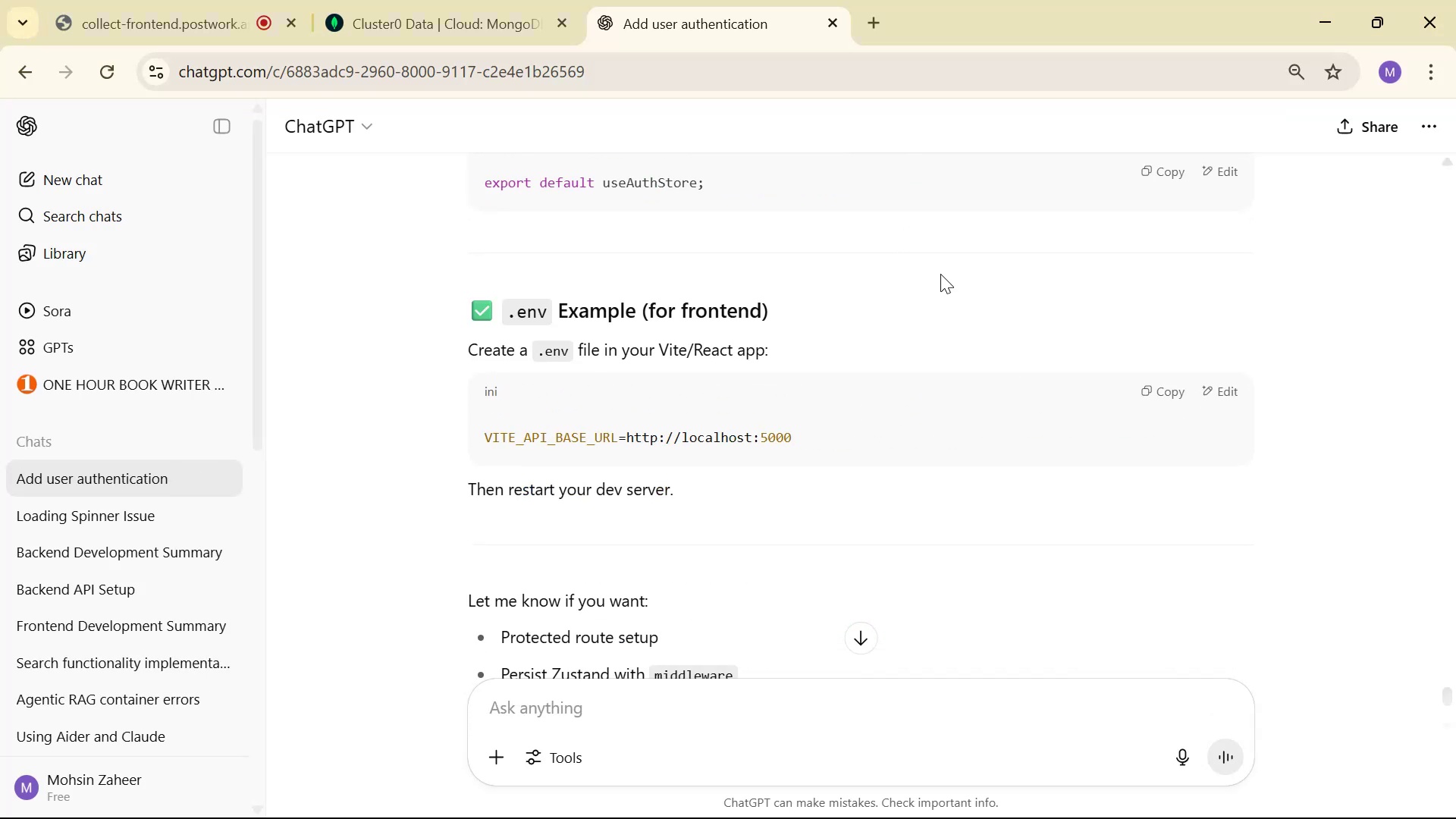 
key(ArrowRight)
 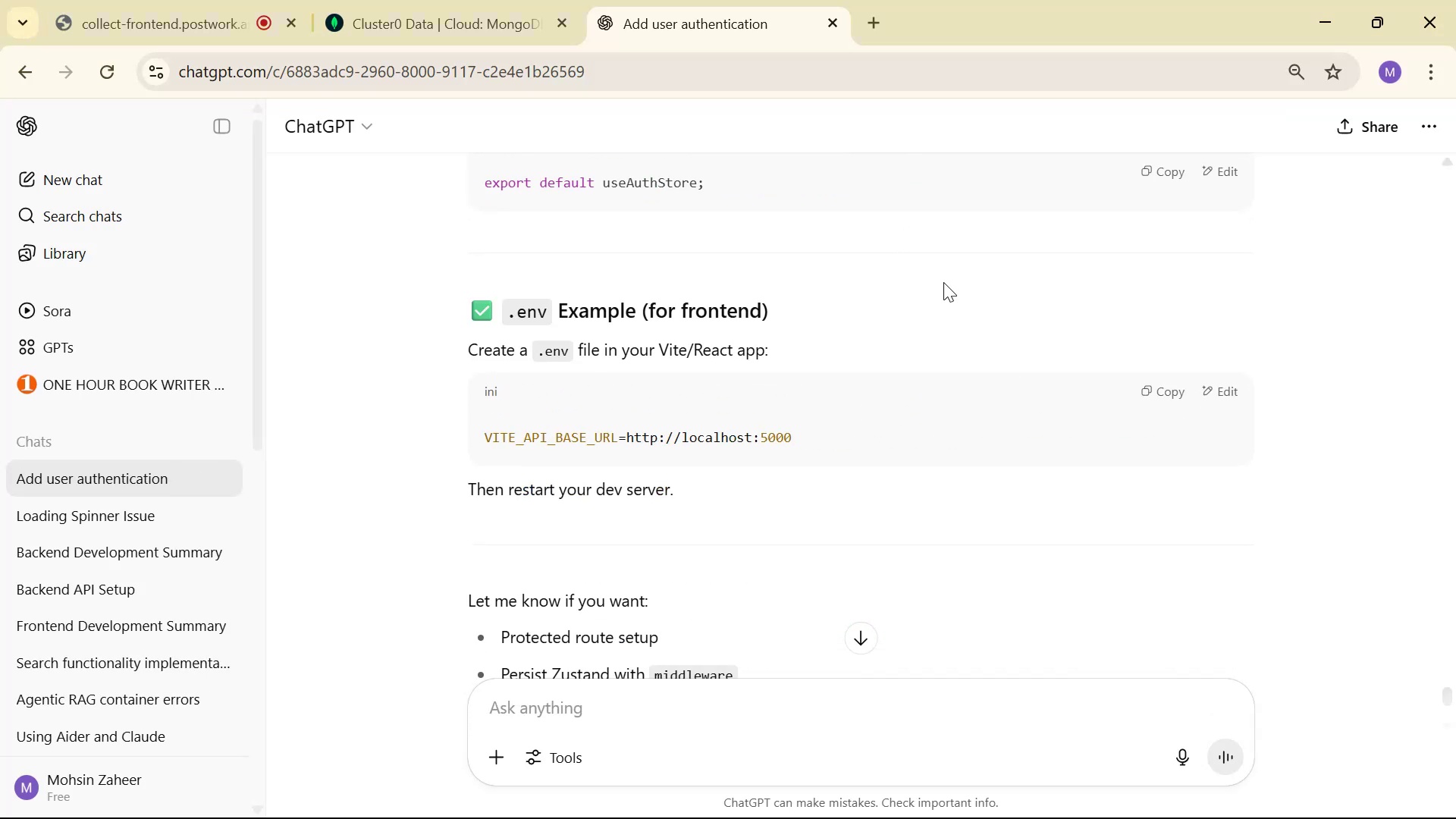 
key(Backspace)
 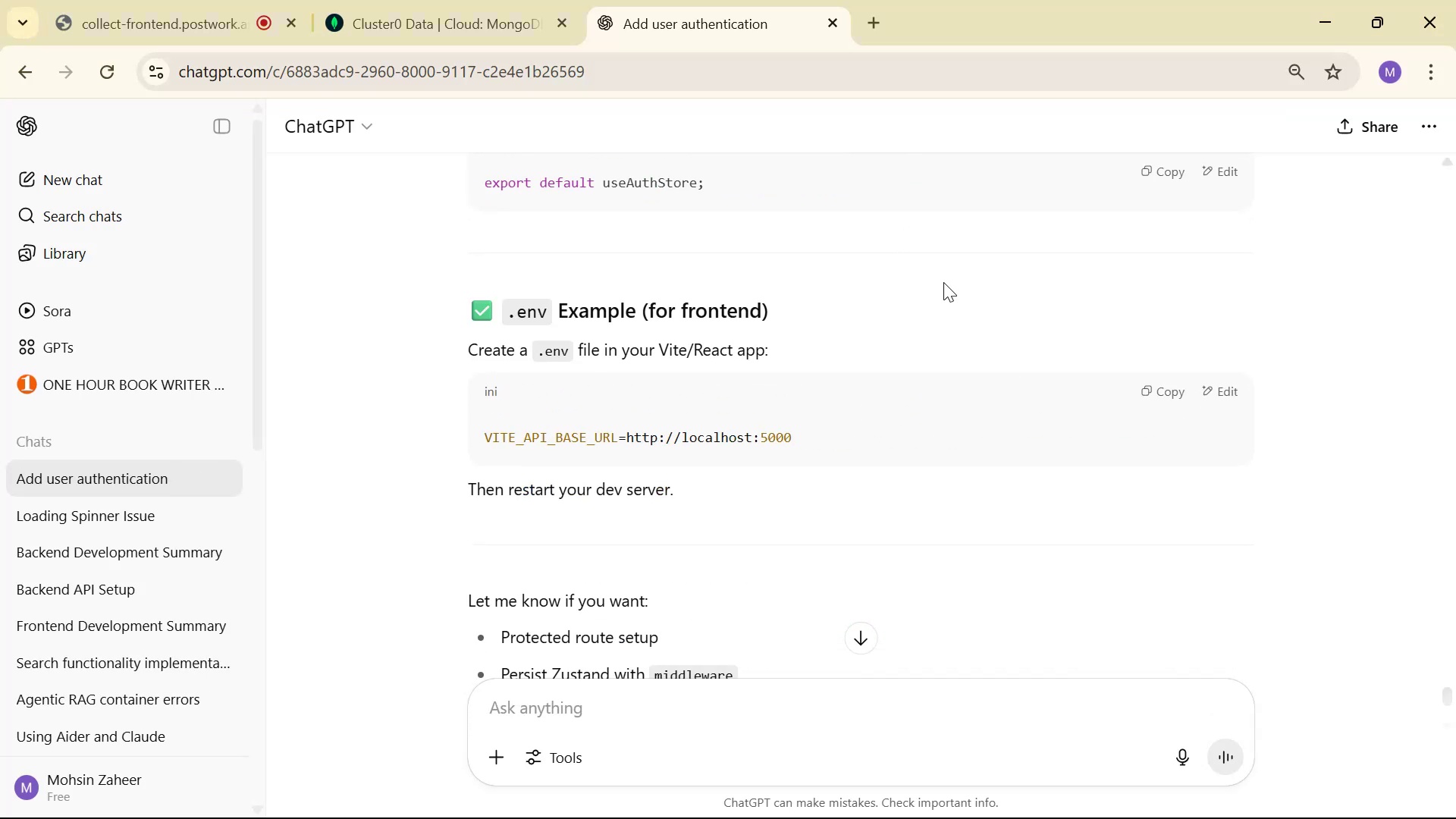 
key(Backspace)
 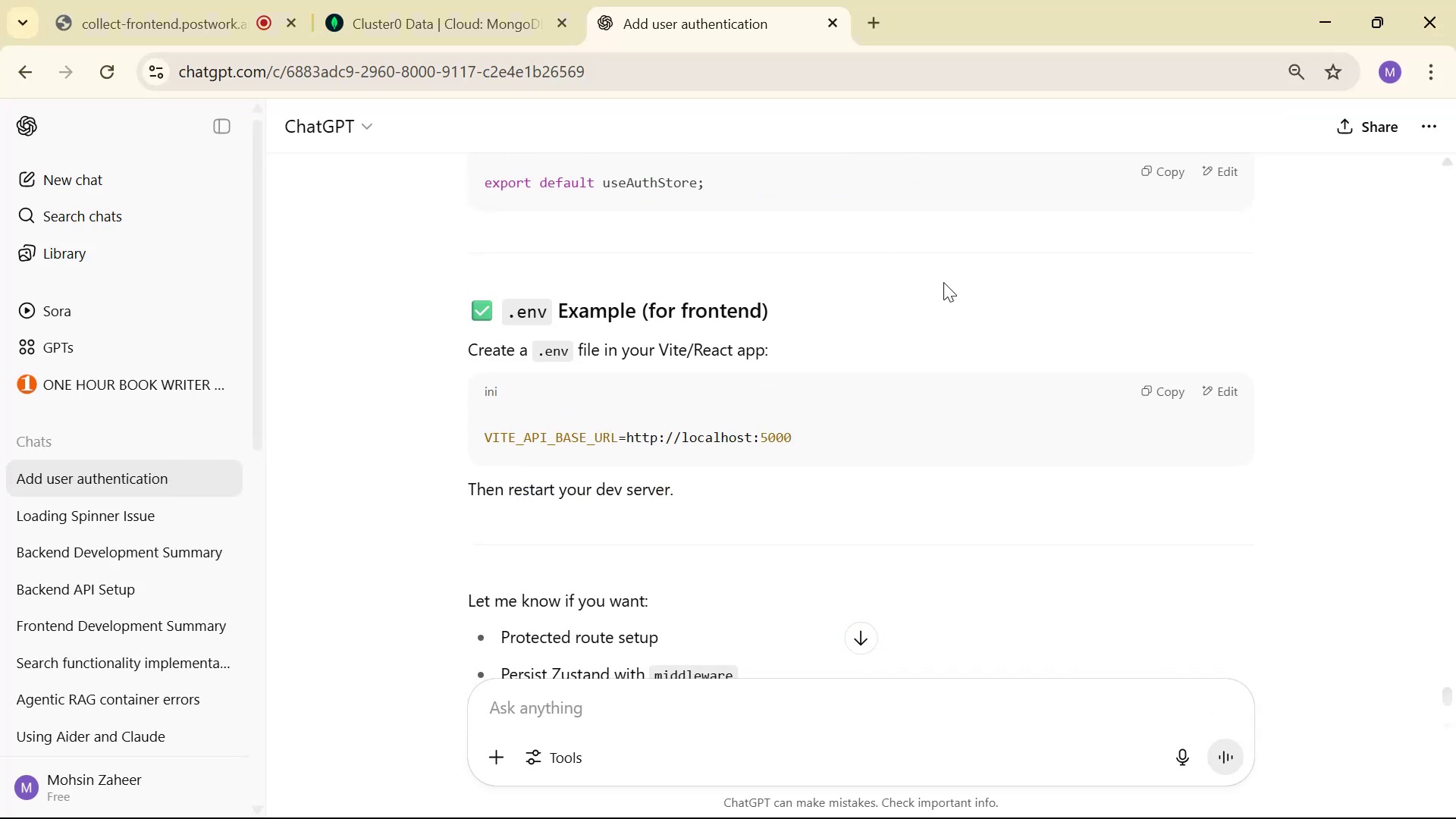 
key(Control+S)
 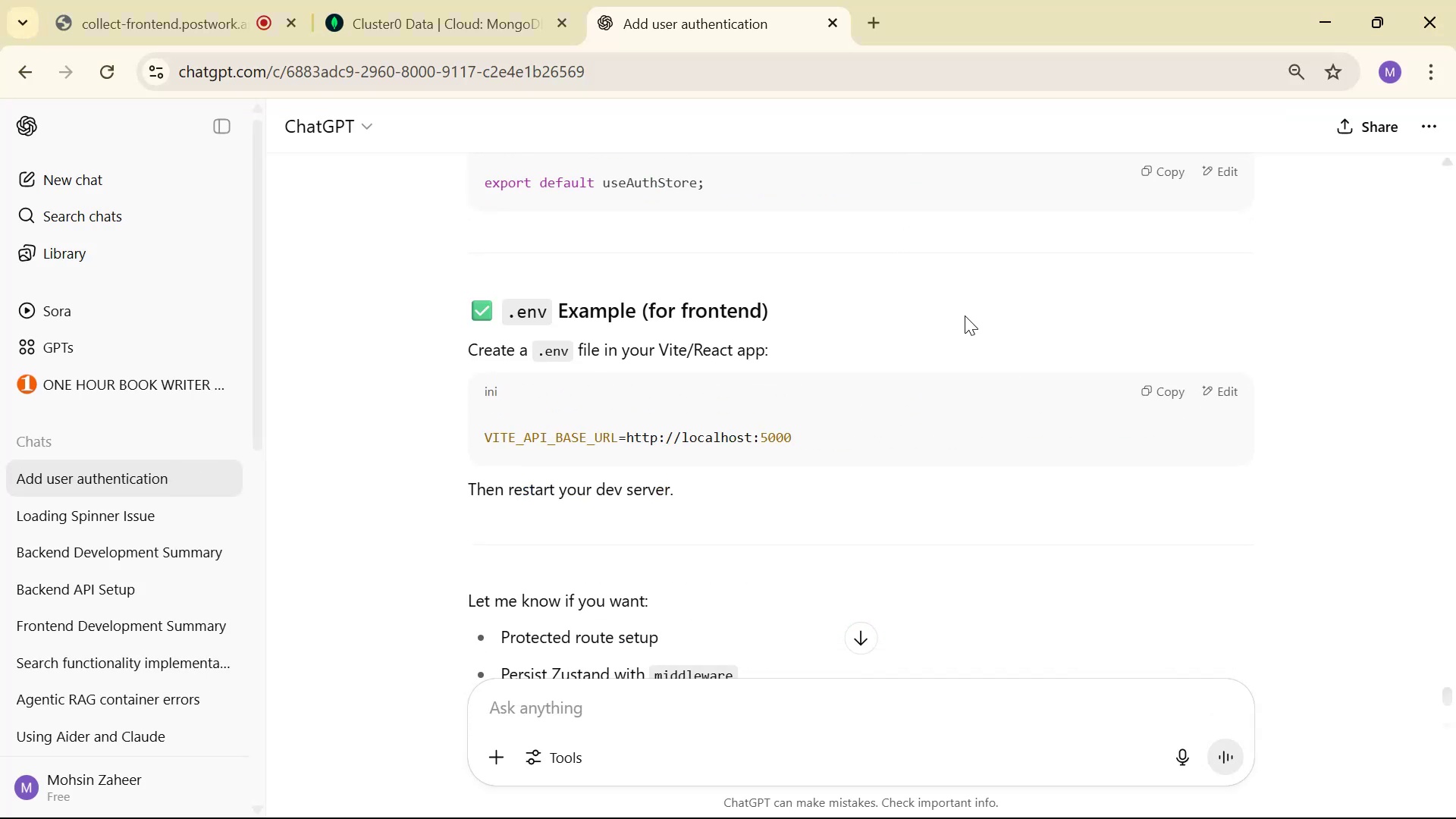 
key(Alt+AltLeft)
 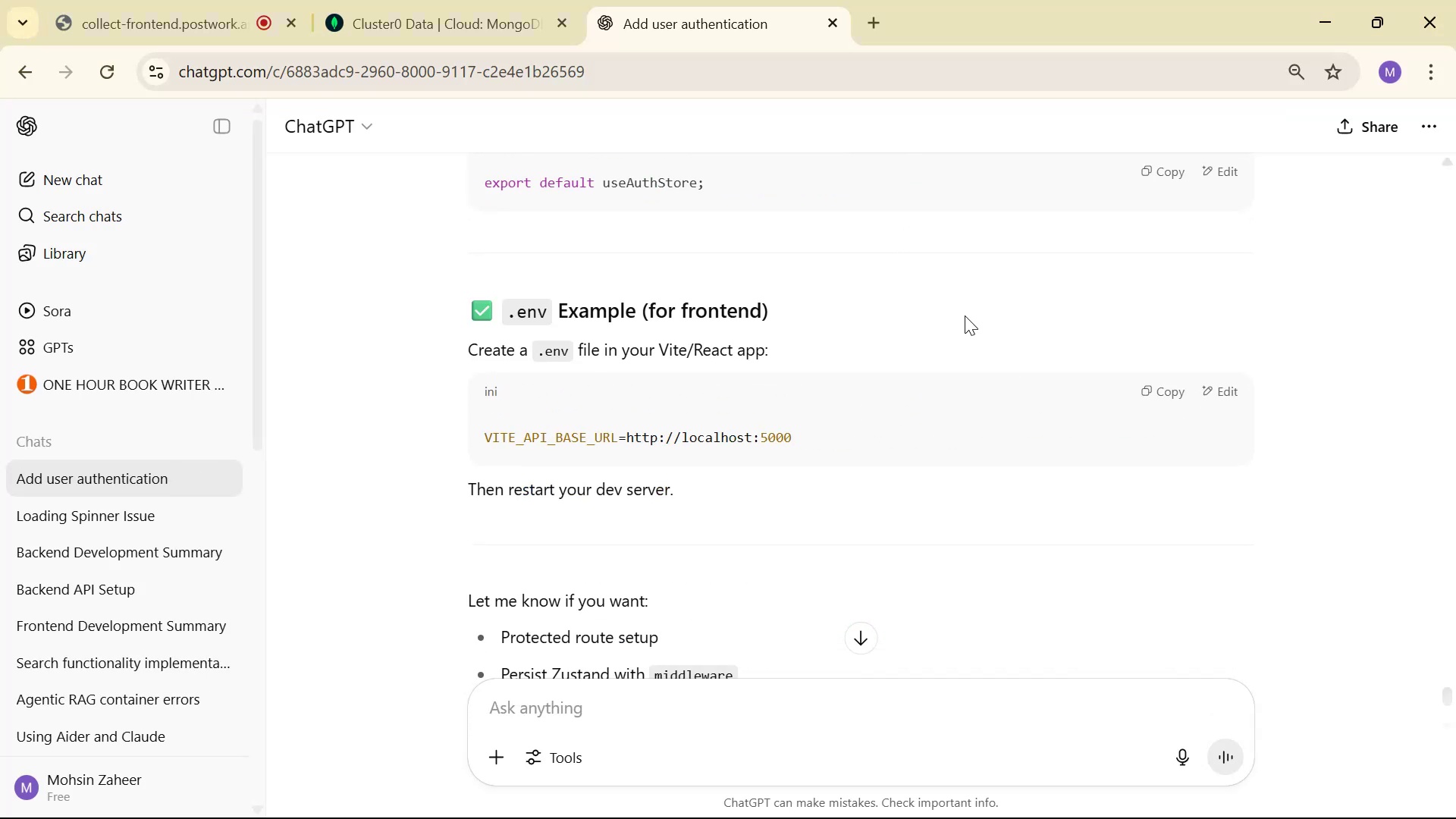 
key(Alt+Tab)
 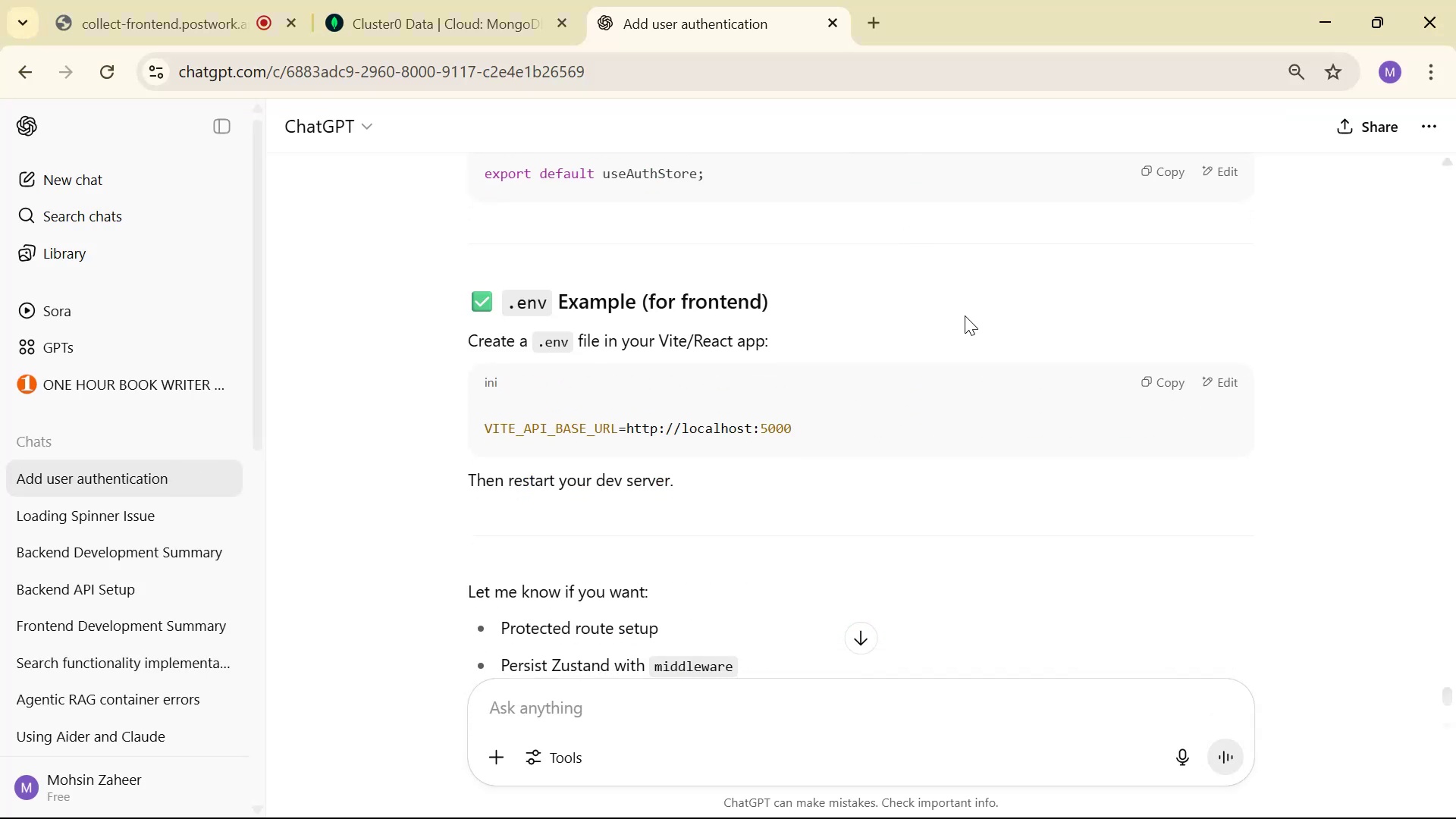 
scroll: coordinate [1129, 272], scroll_direction: down, amount: 8.0
 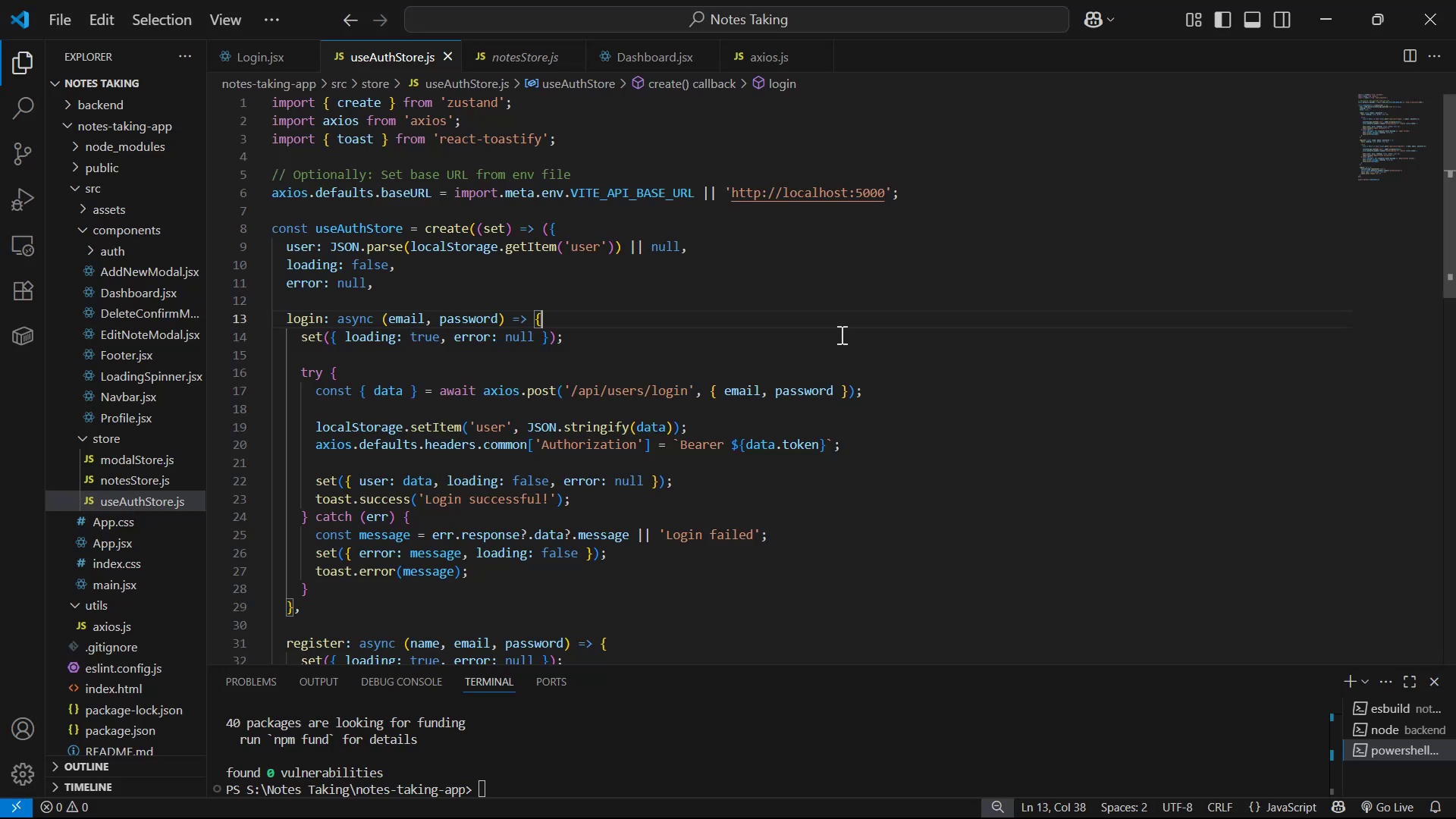 
left_click_drag(start_coordinate=[555, 540], to_coordinate=[512, 443])
 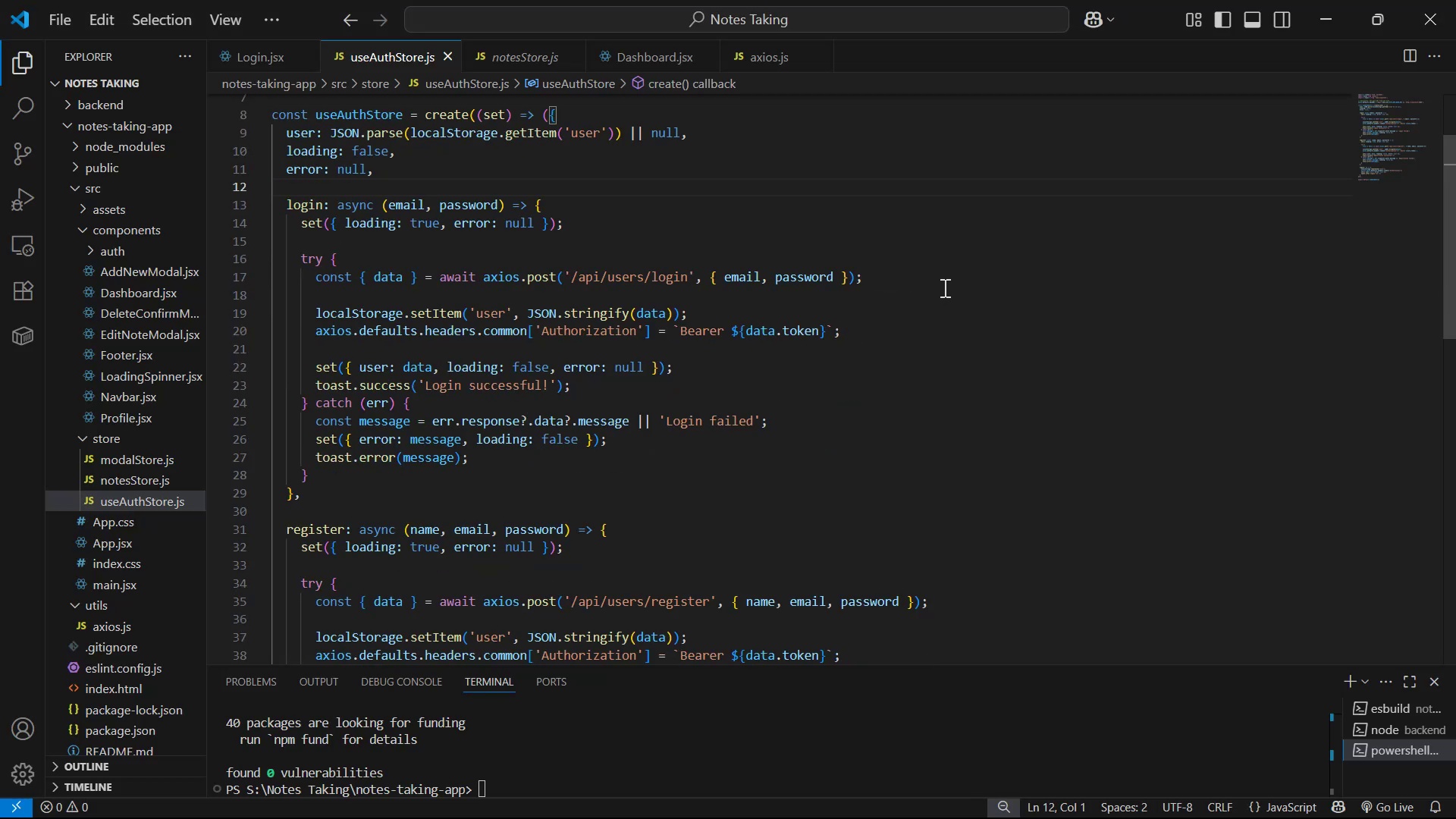 
key(Control+C)
 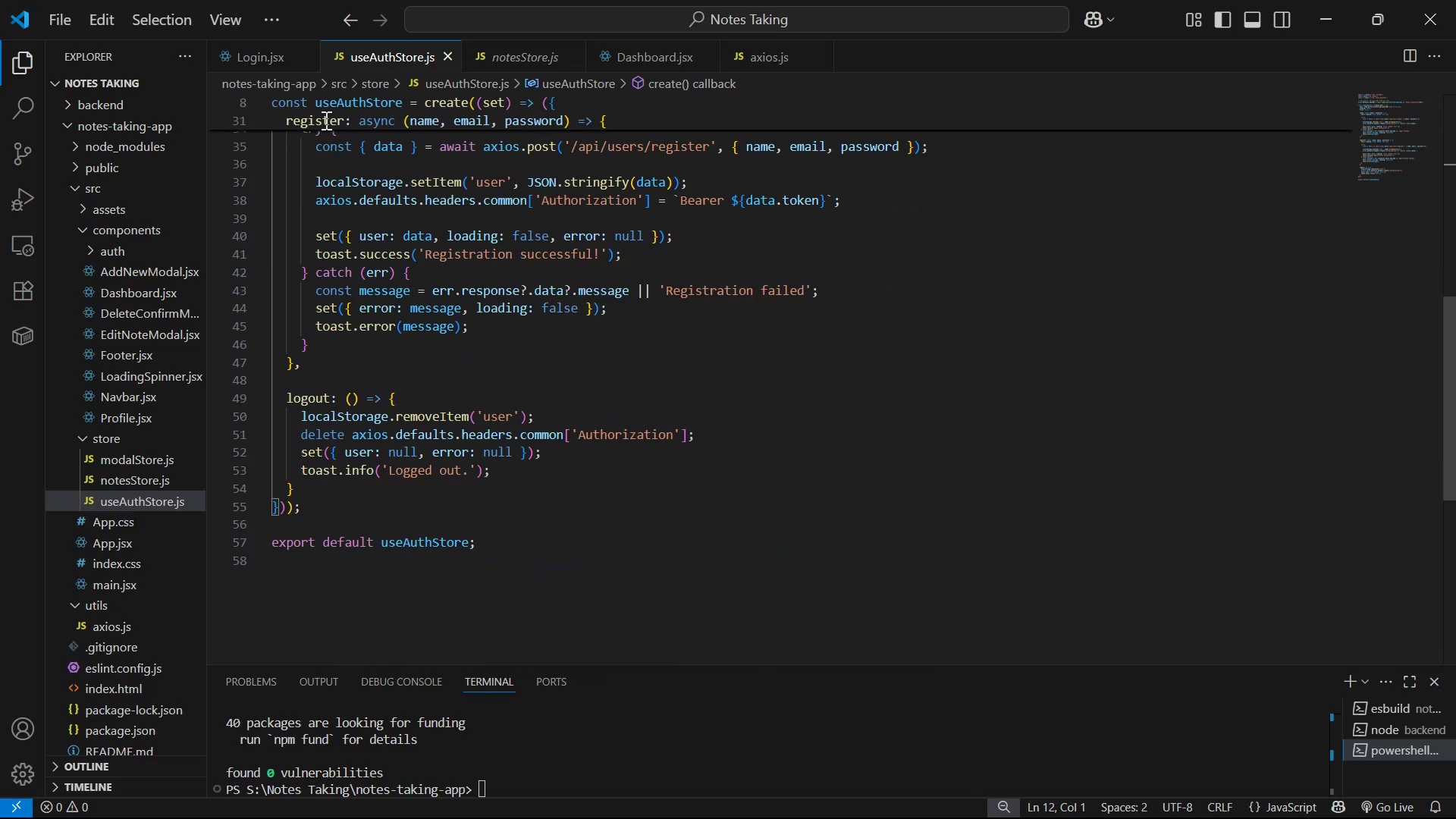 
key(Alt+AltLeft)
 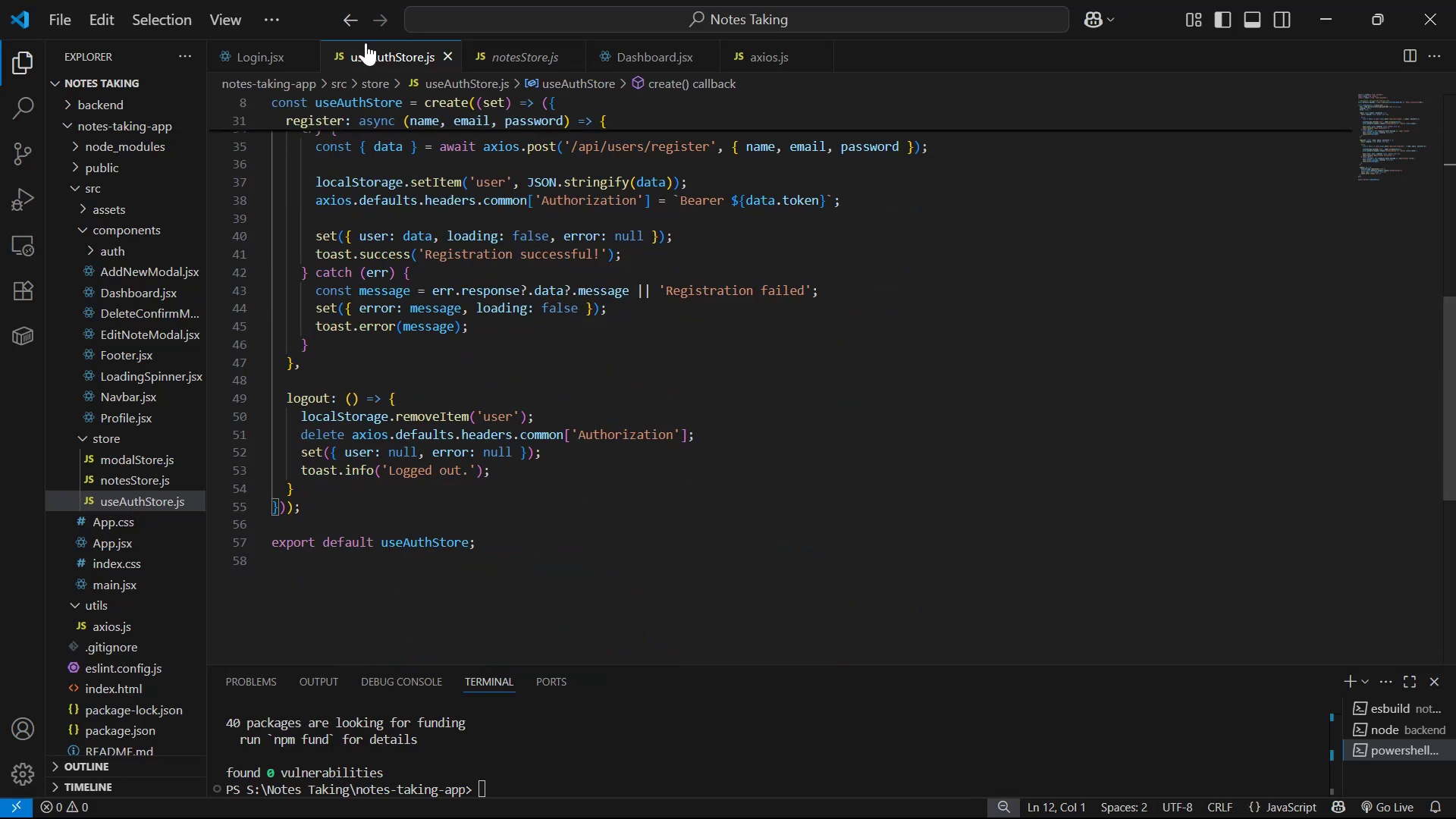 
key(Alt+Tab)
 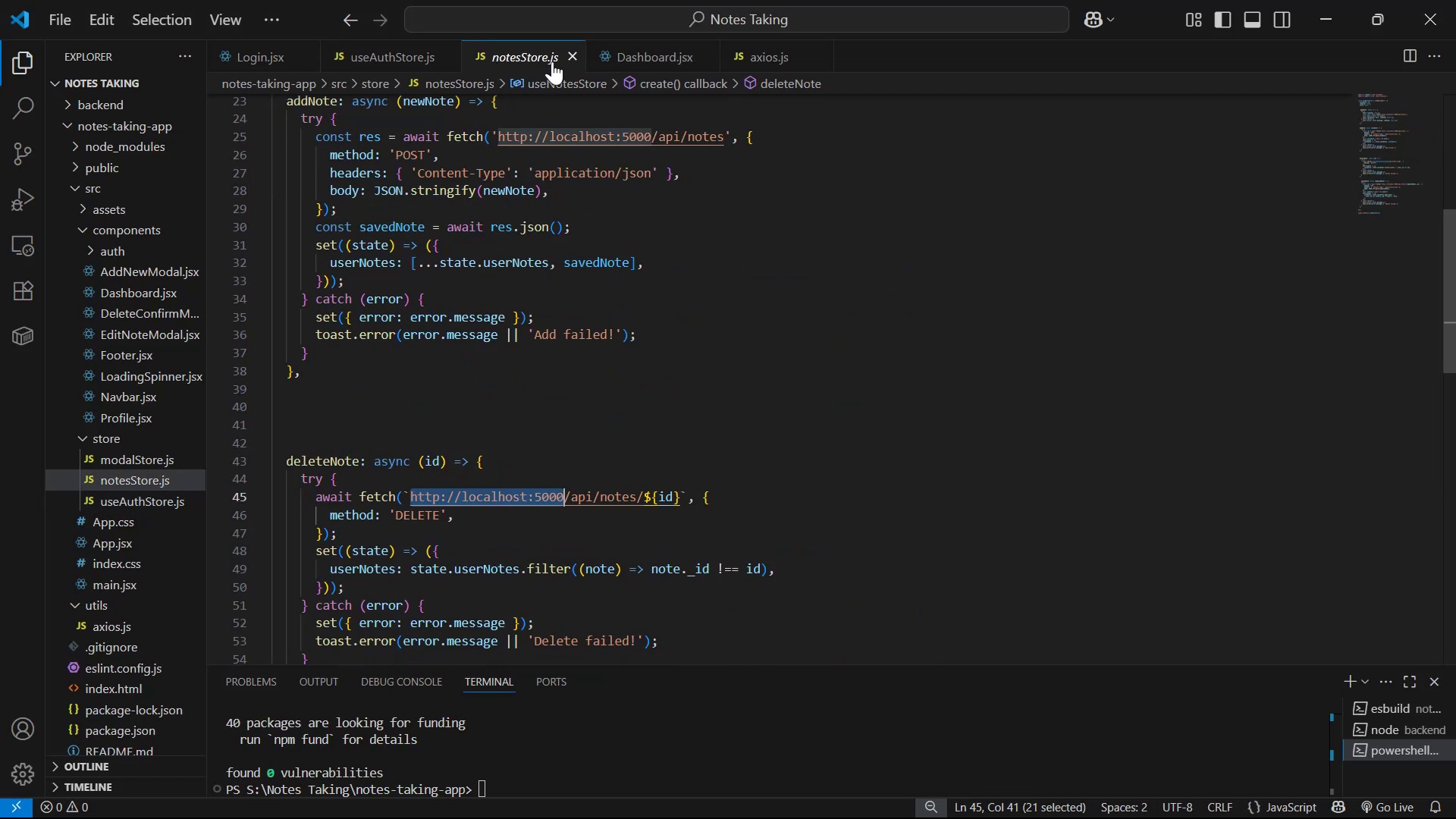 
scroll: coordinate [479, 474], scroll_direction: down, amount: 1.0
 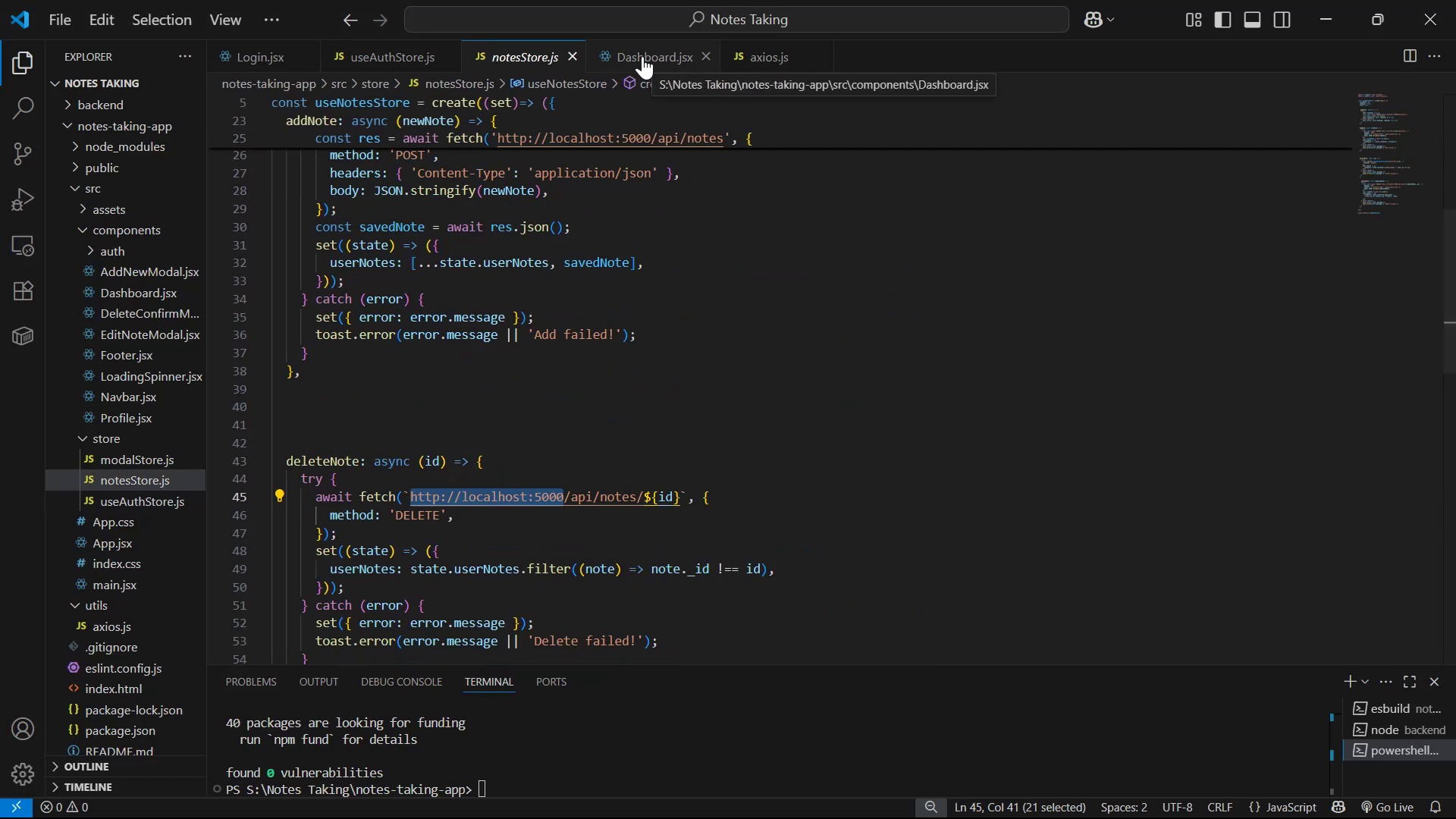 
left_click_drag(start_coordinate=[437, 563], to_coordinate=[326, 531])
 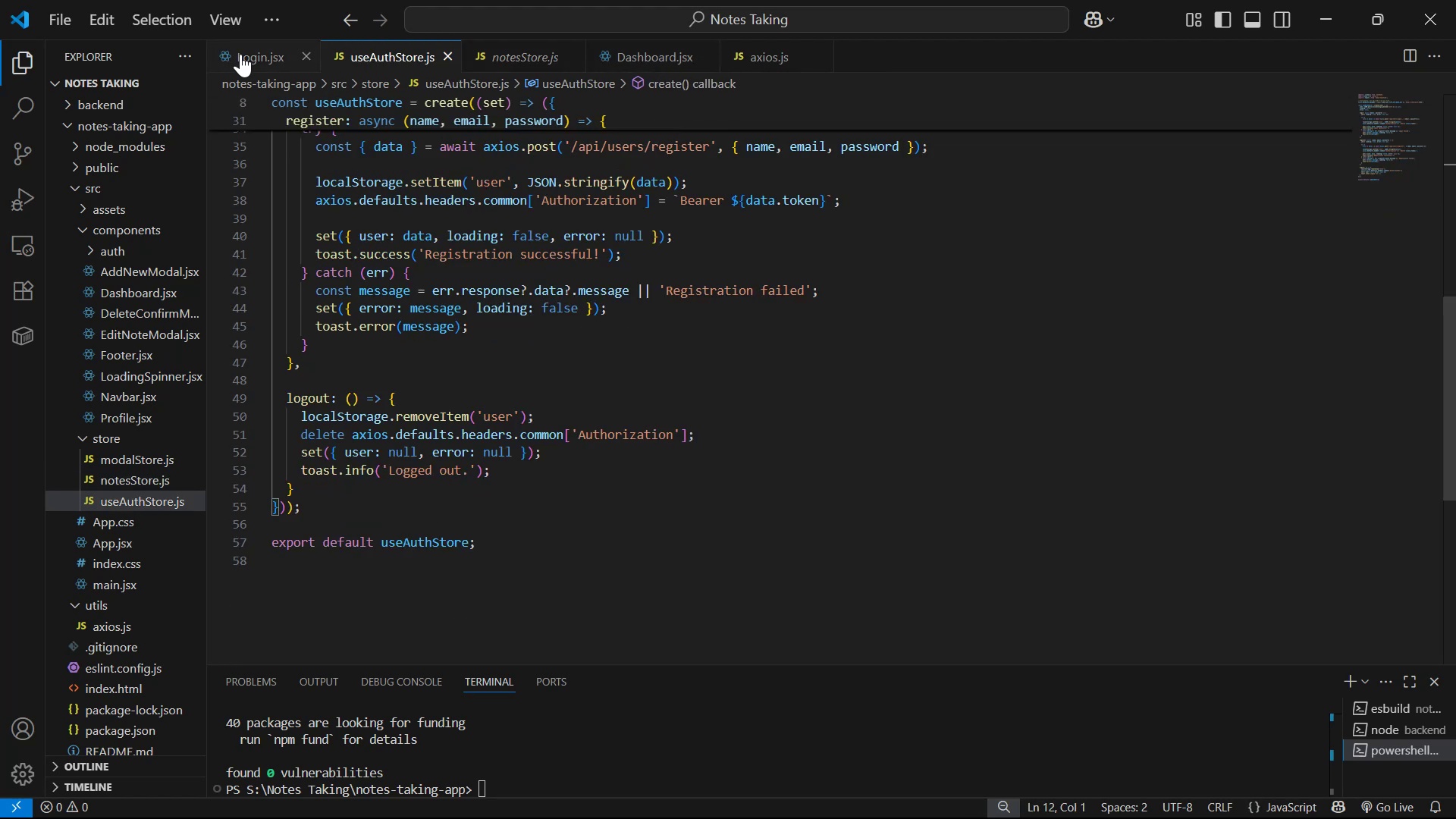 
left_click_drag(start_coordinate=[438, 555], to_coordinate=[301, 513])
 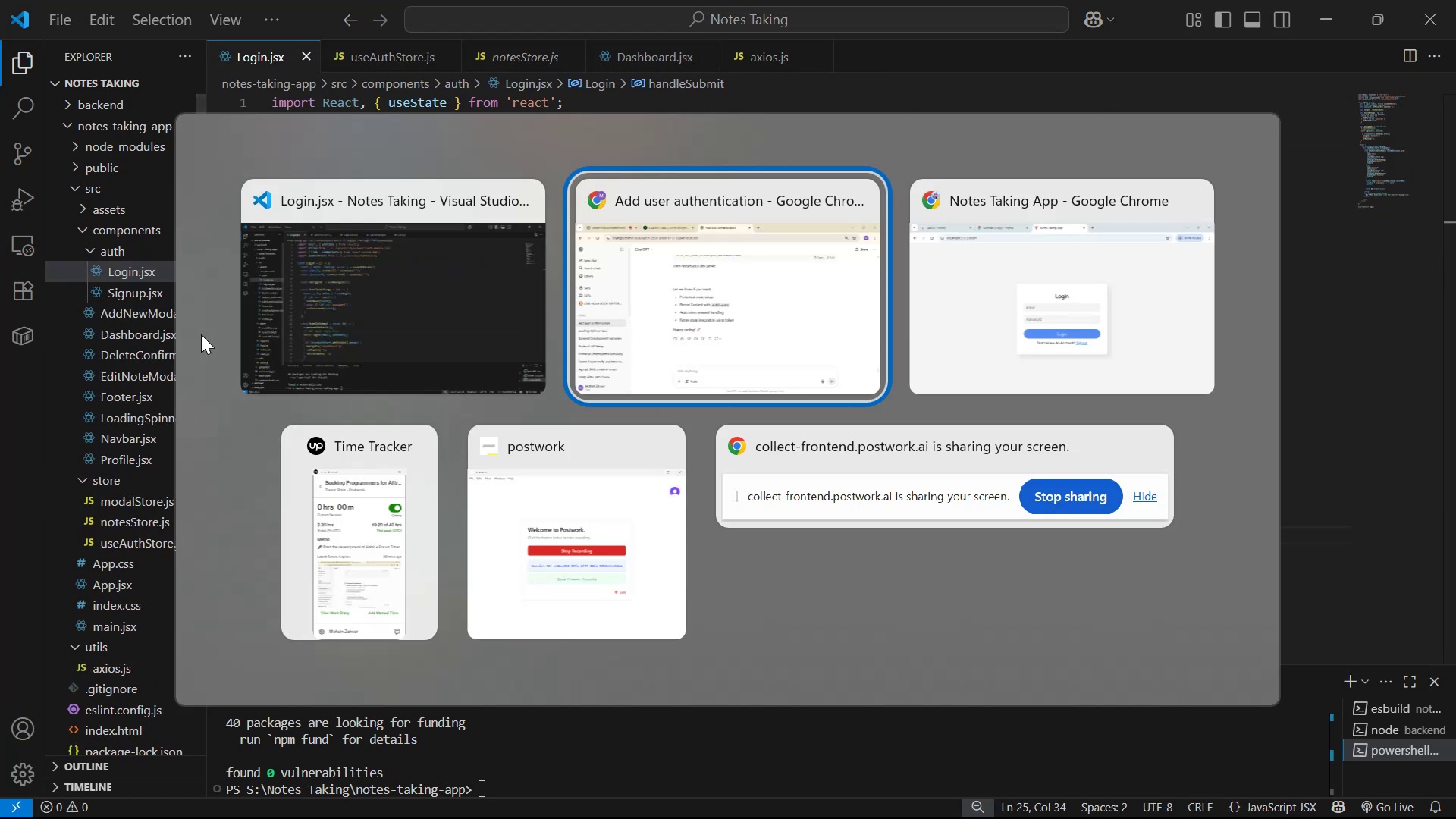 
key(Control+ControlLeft)
 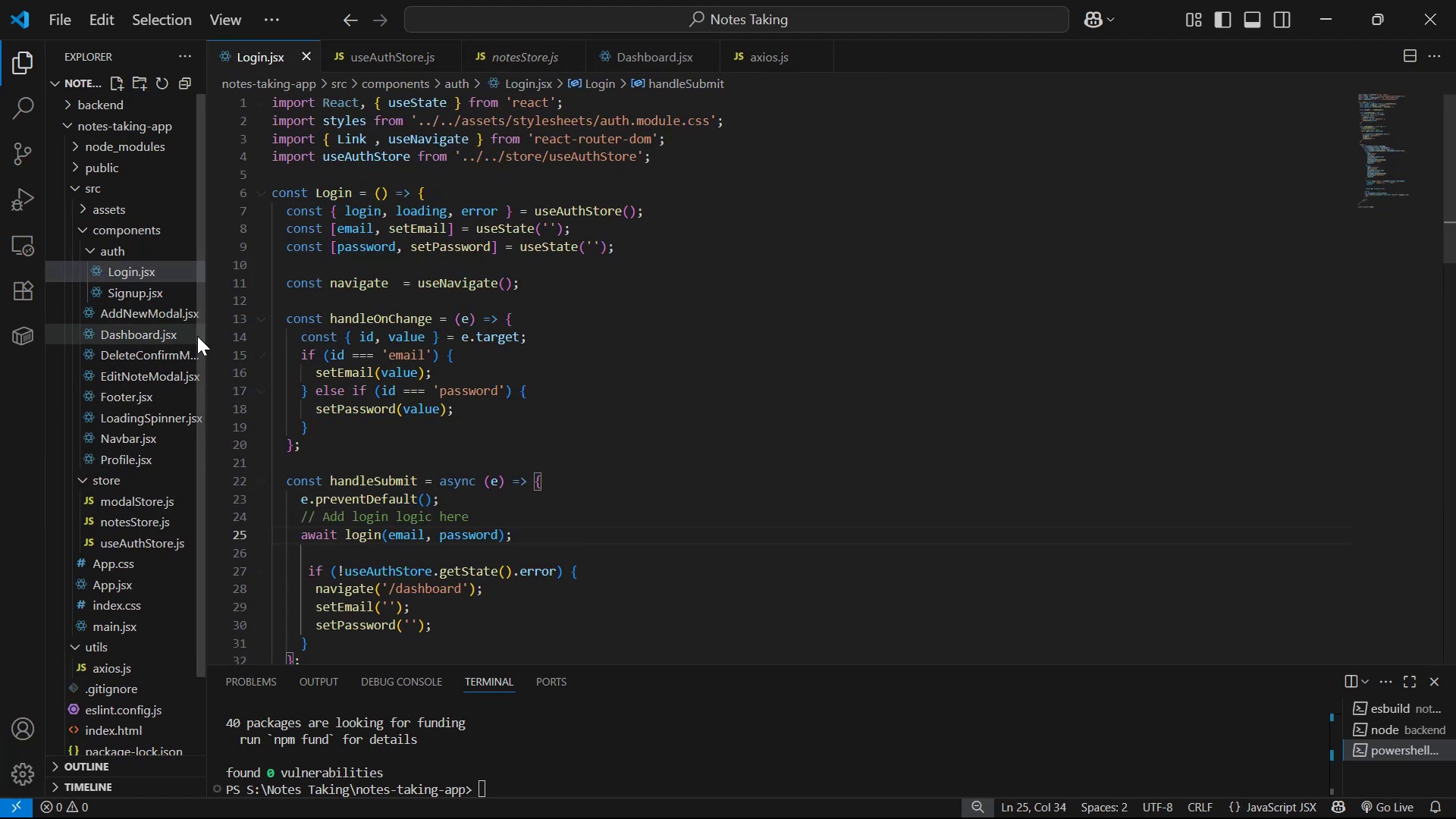 
key(Control+V)
 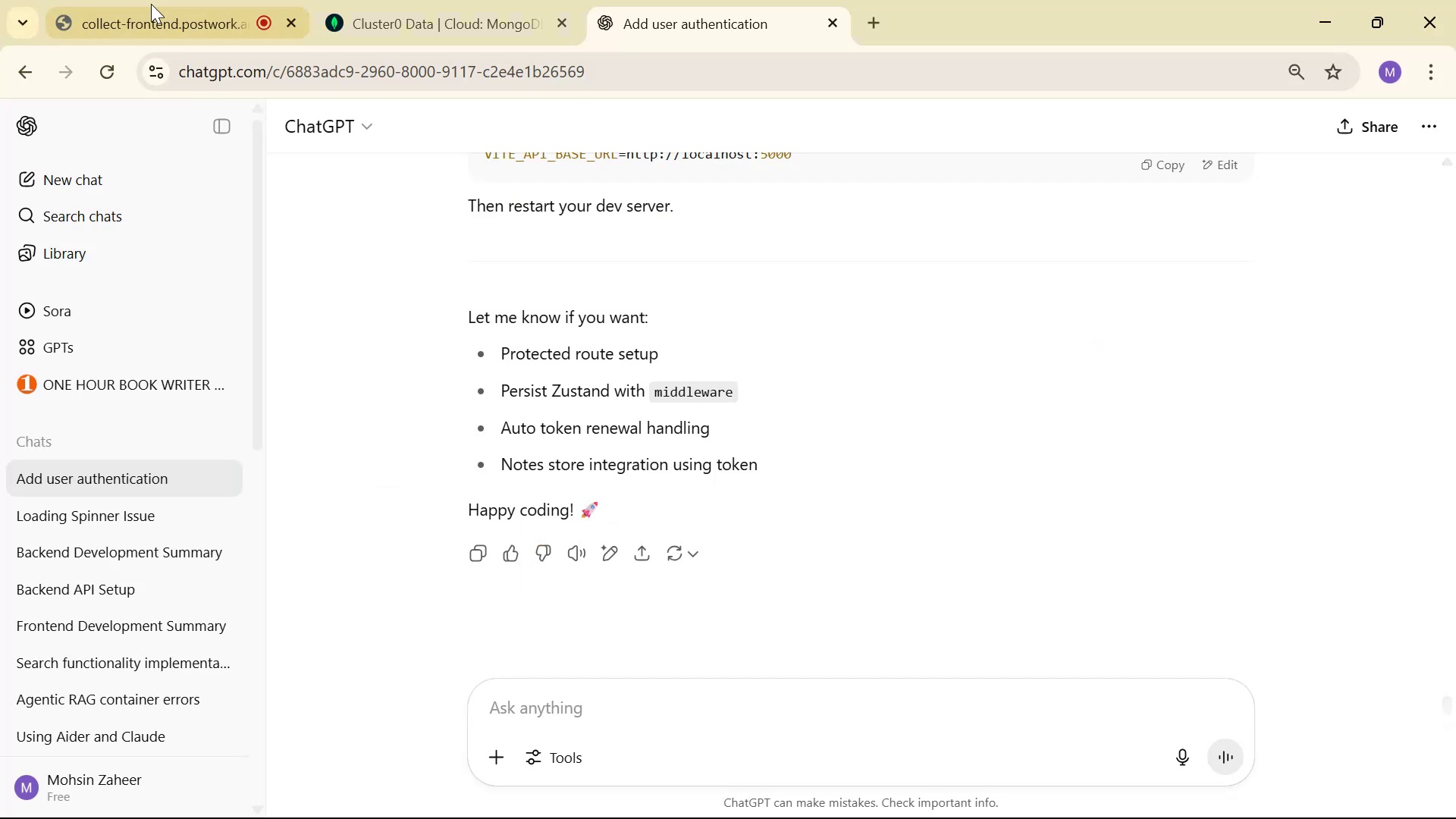 
key(Control+S)
 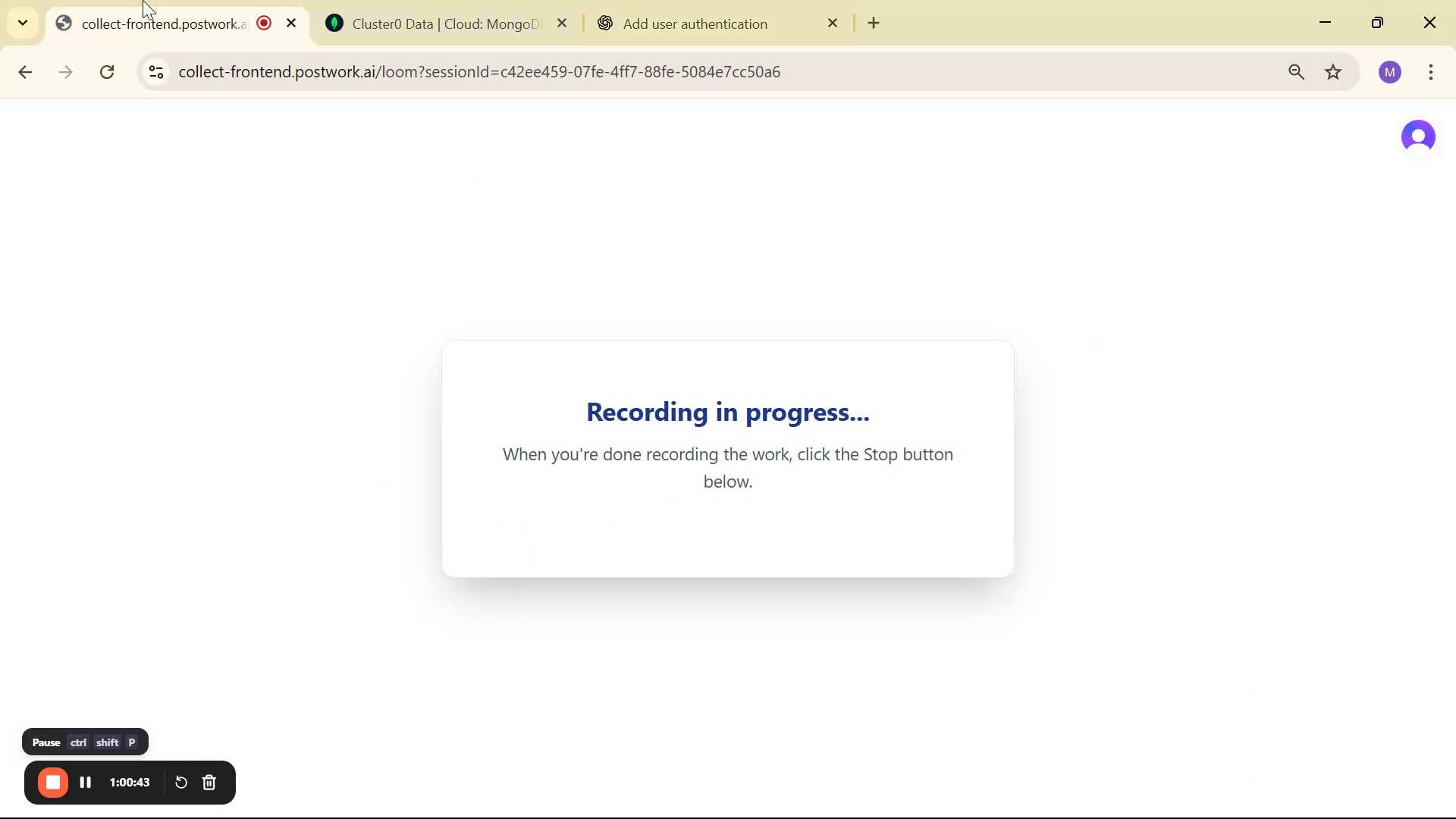 